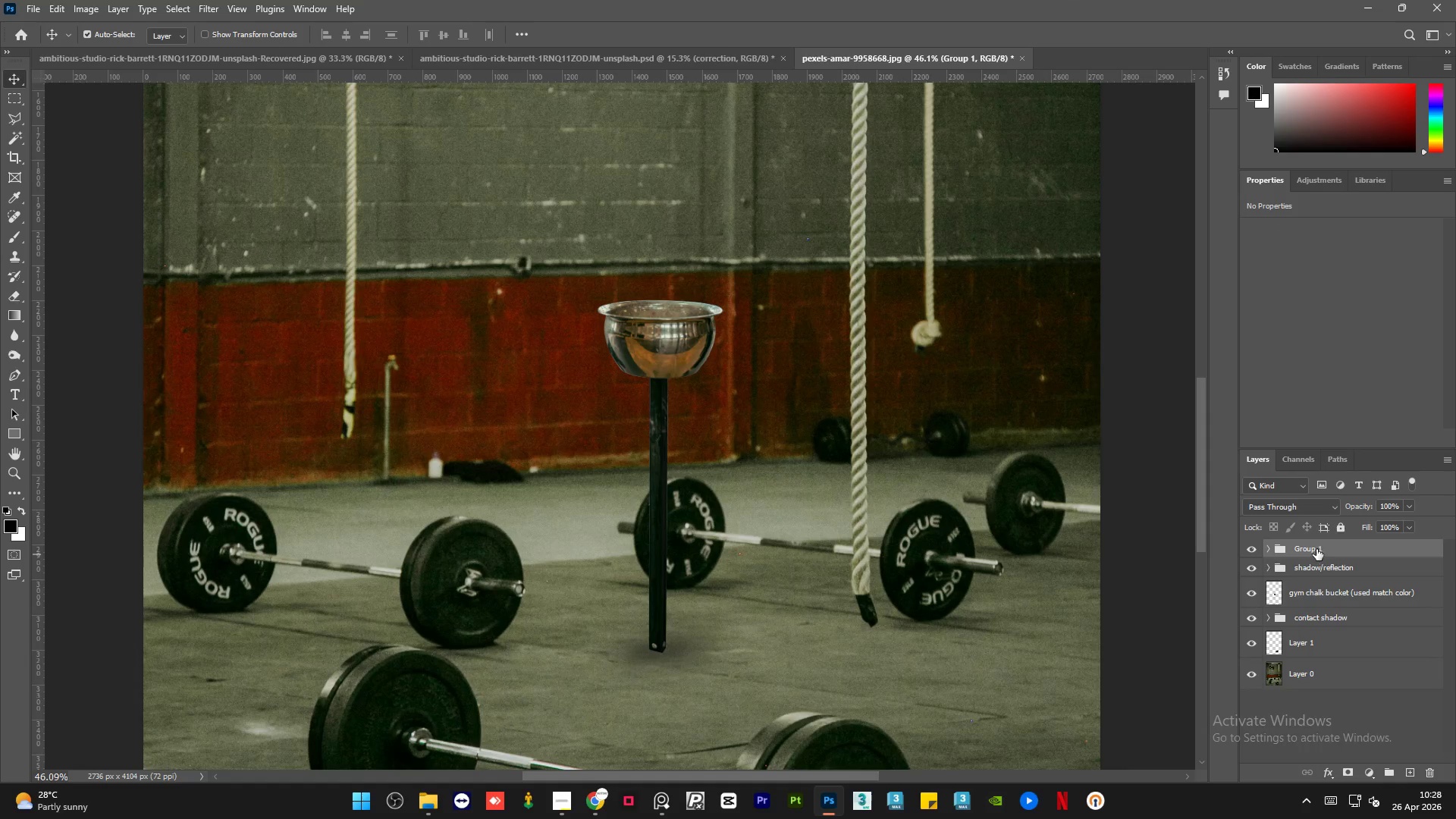 
double_click([1316, 549])
 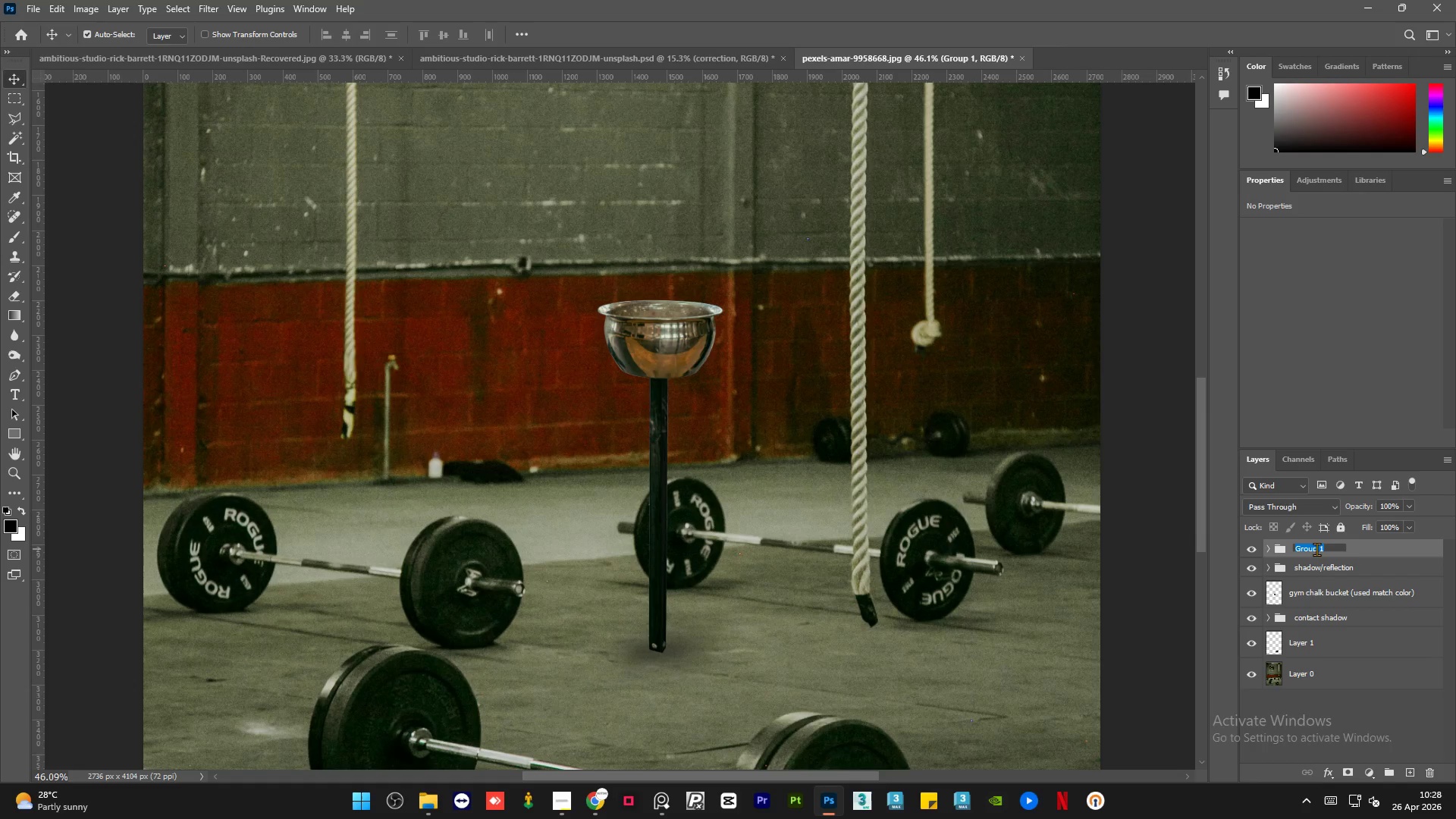 
type(correction)
 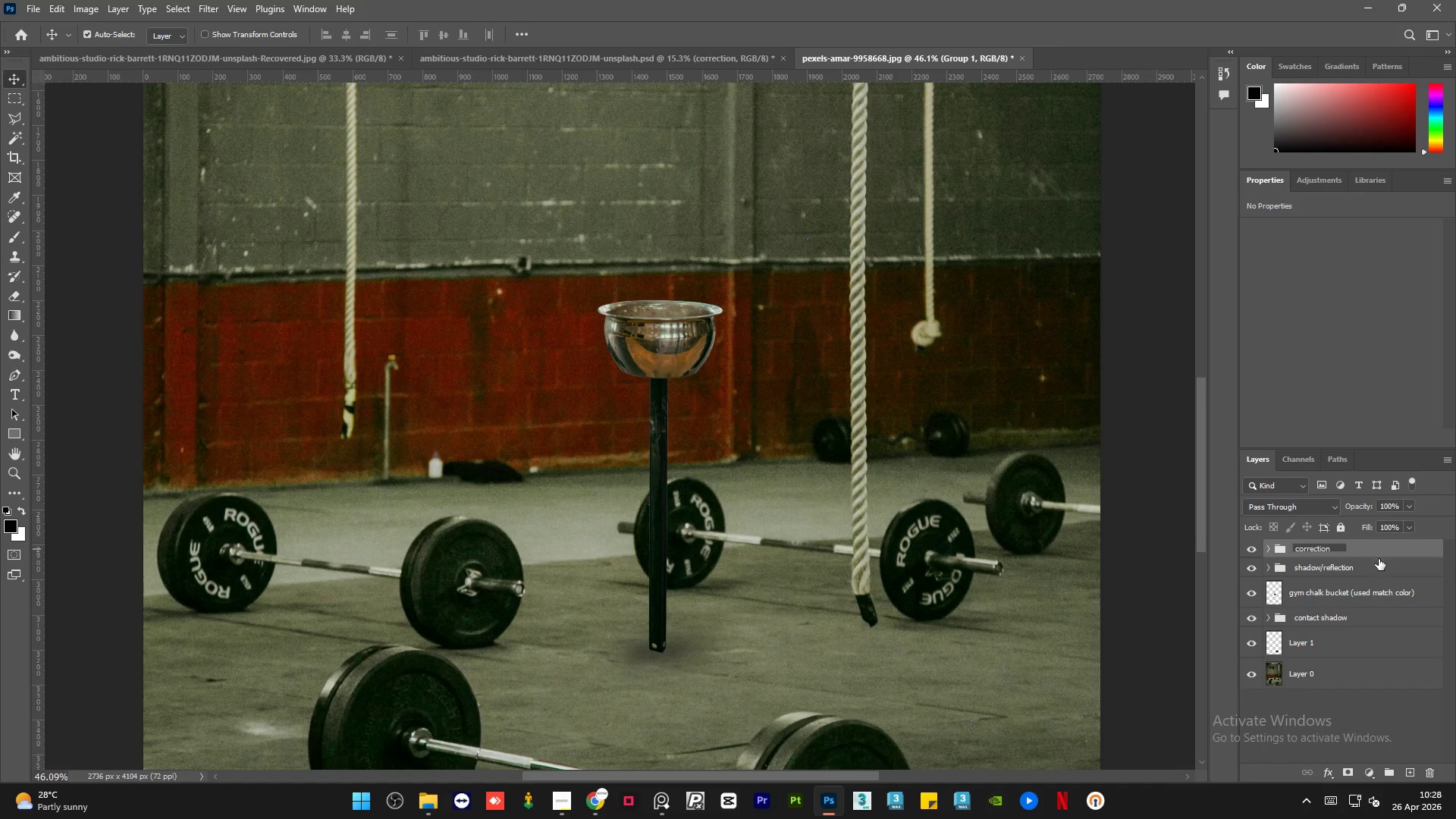 
left_click([1382, 565])
 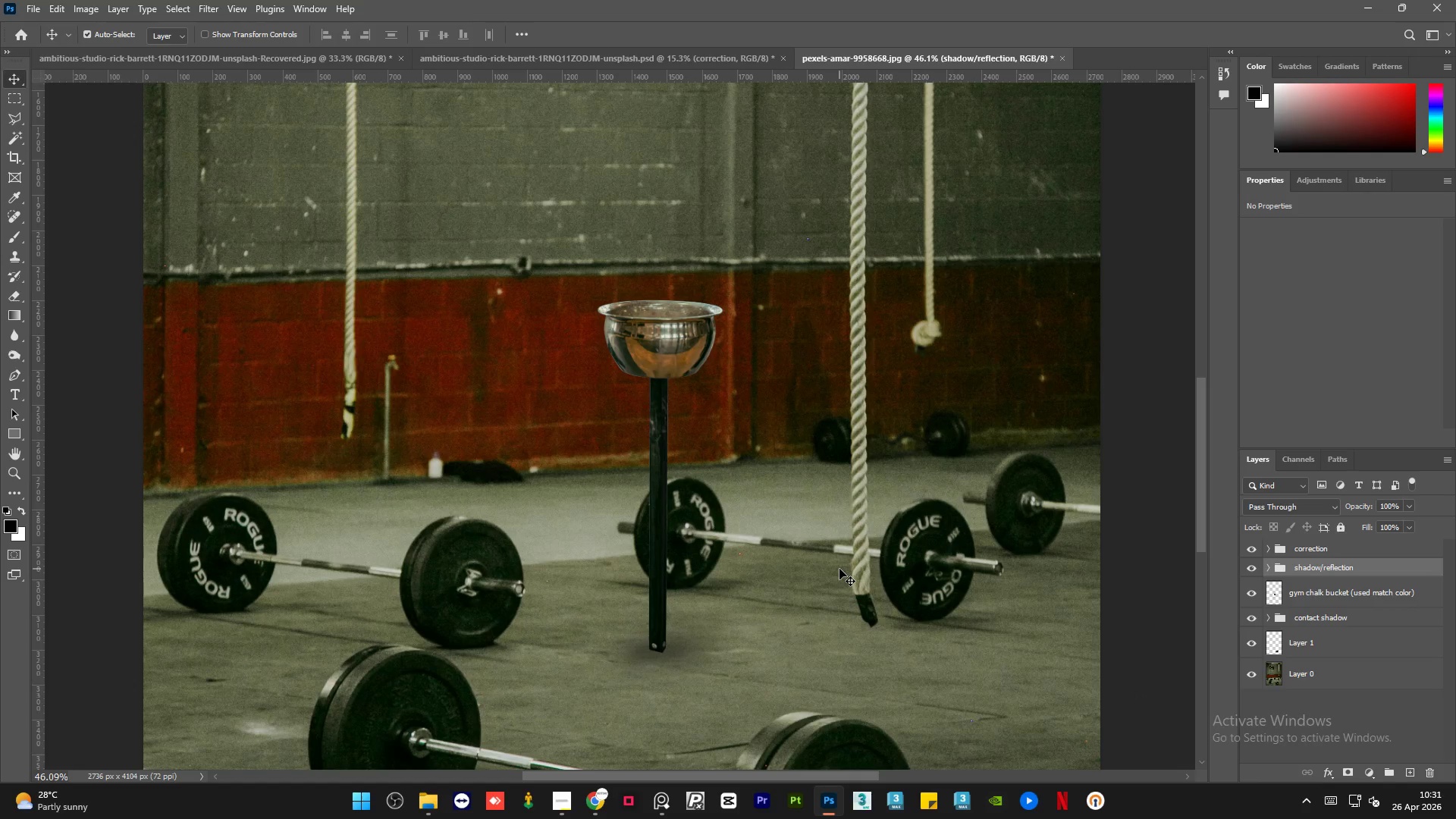 
wait(163.28)
 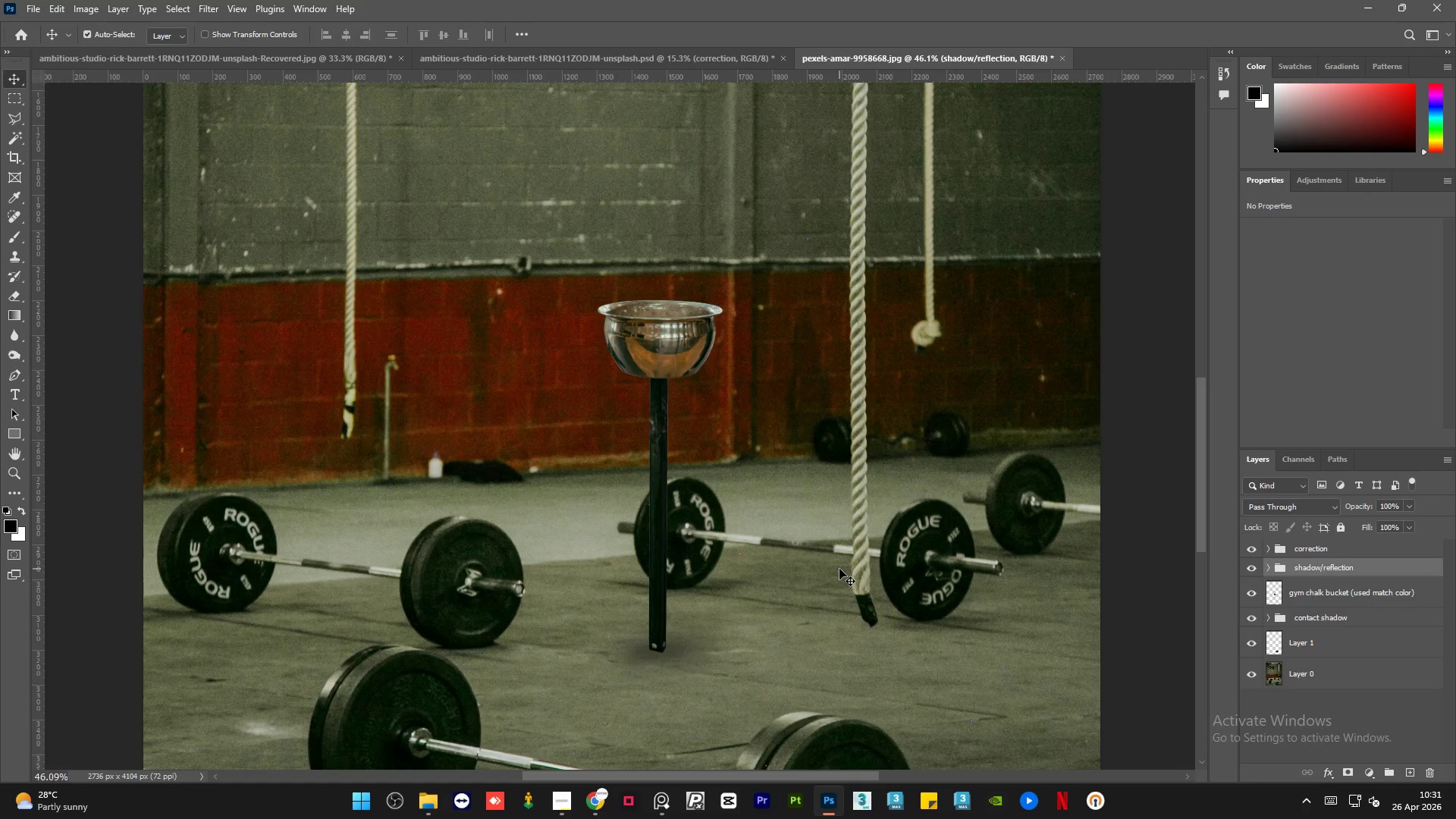 
hold_key(key=AltLeft, duration=0.91)
 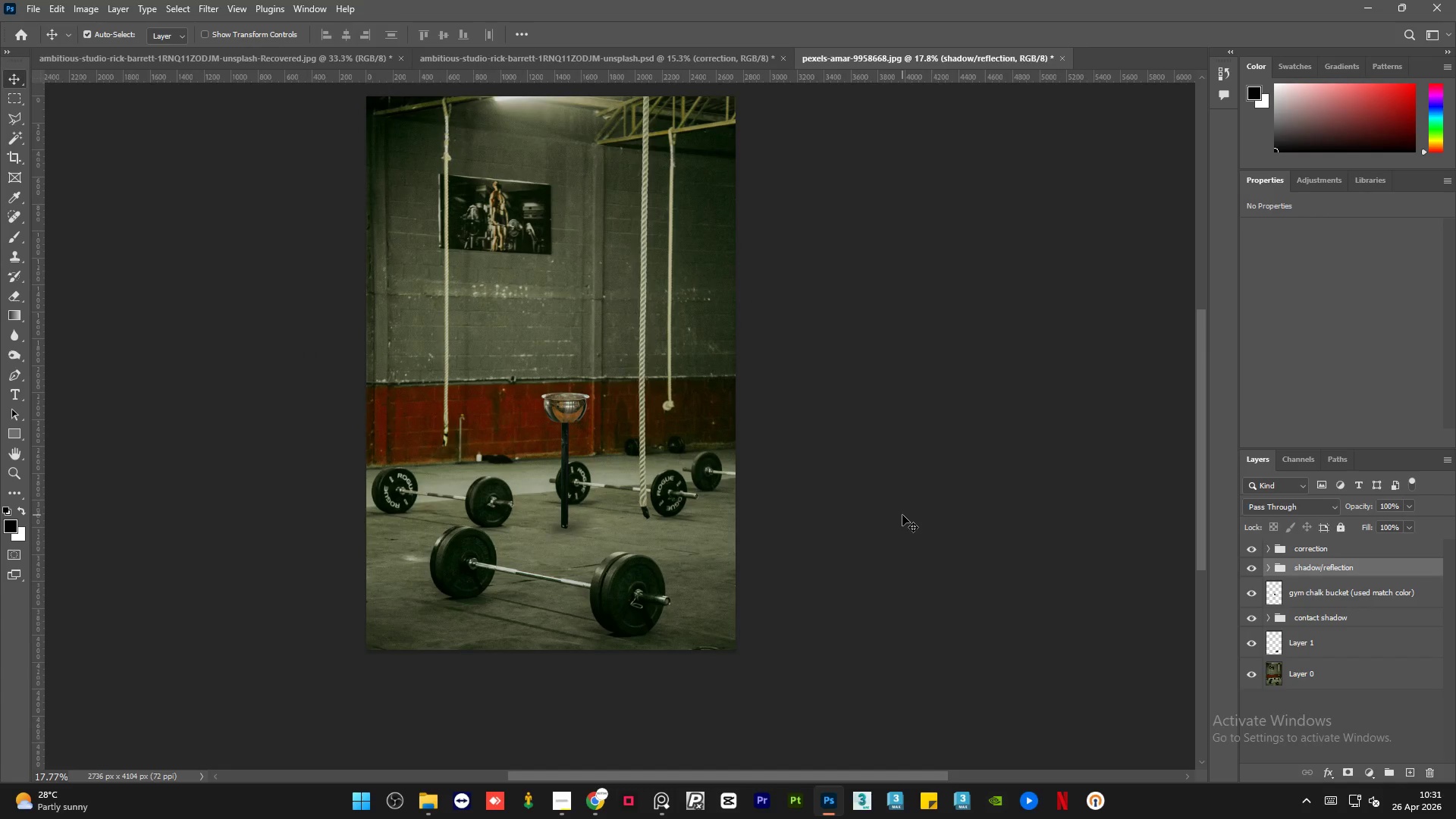 
left_click([902, 515])
 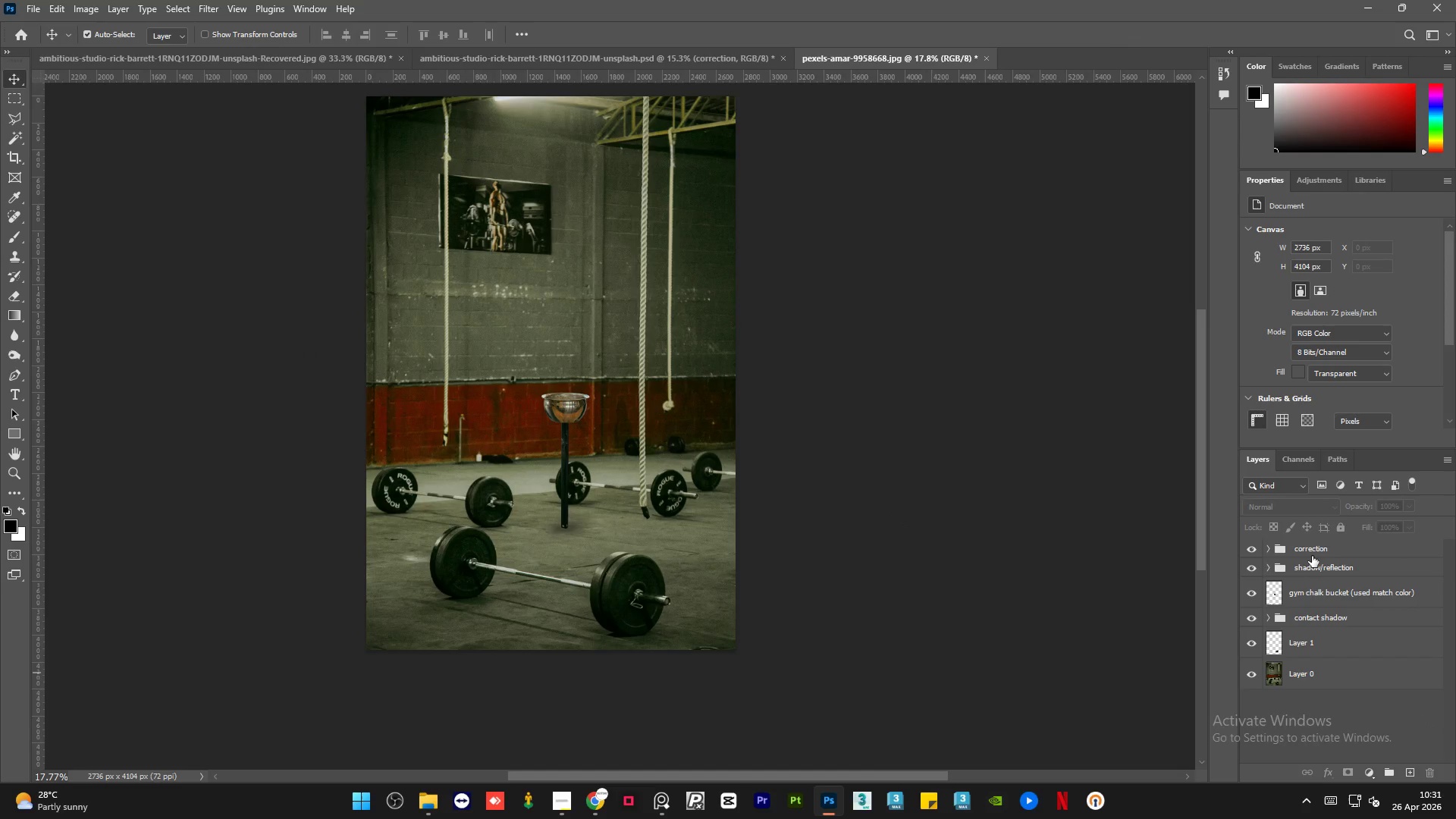 
scroll: coordinate [504, 460], scroll_direction: down, amount: 10.0
 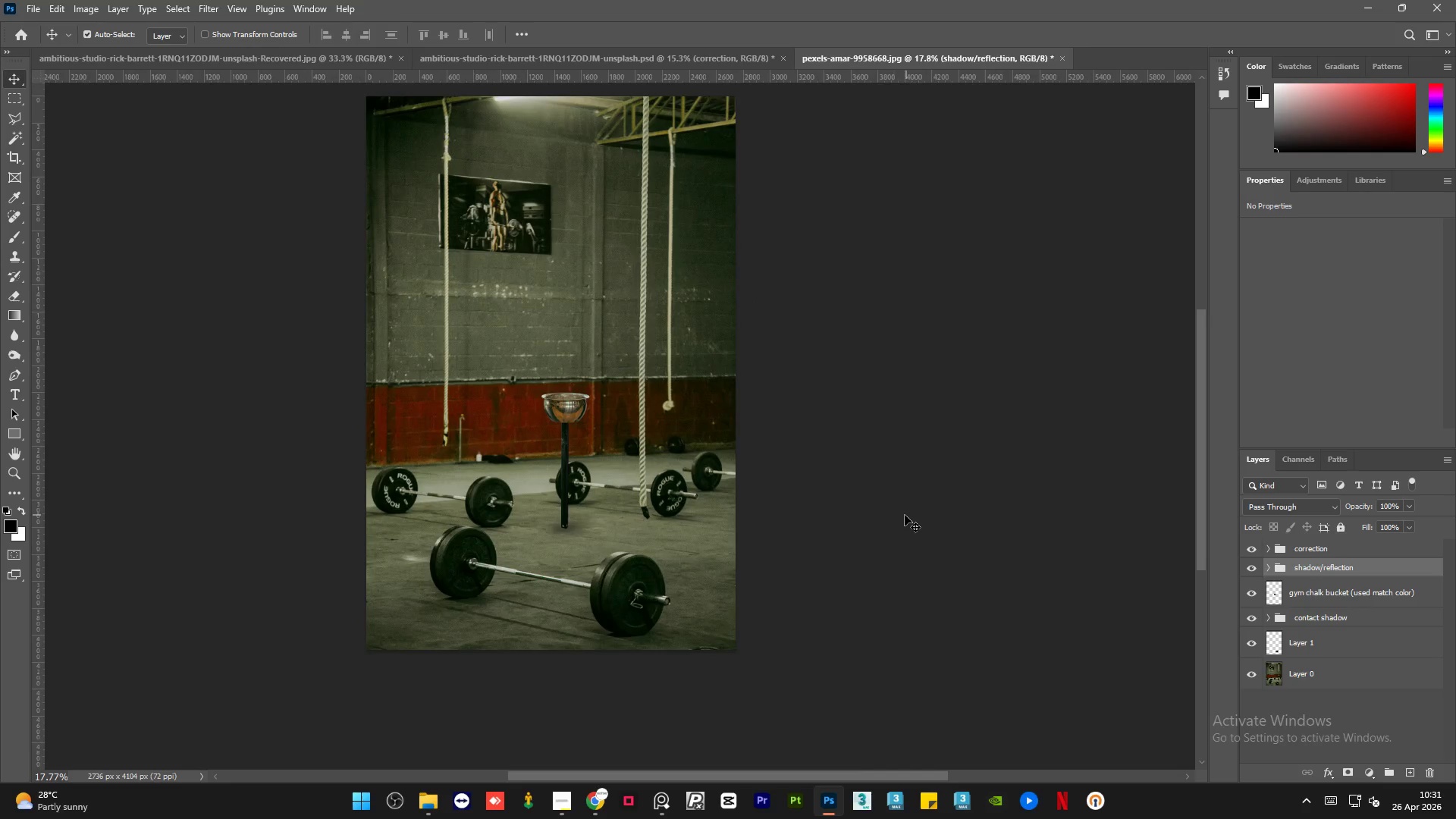 
left_click([1357, 548])
 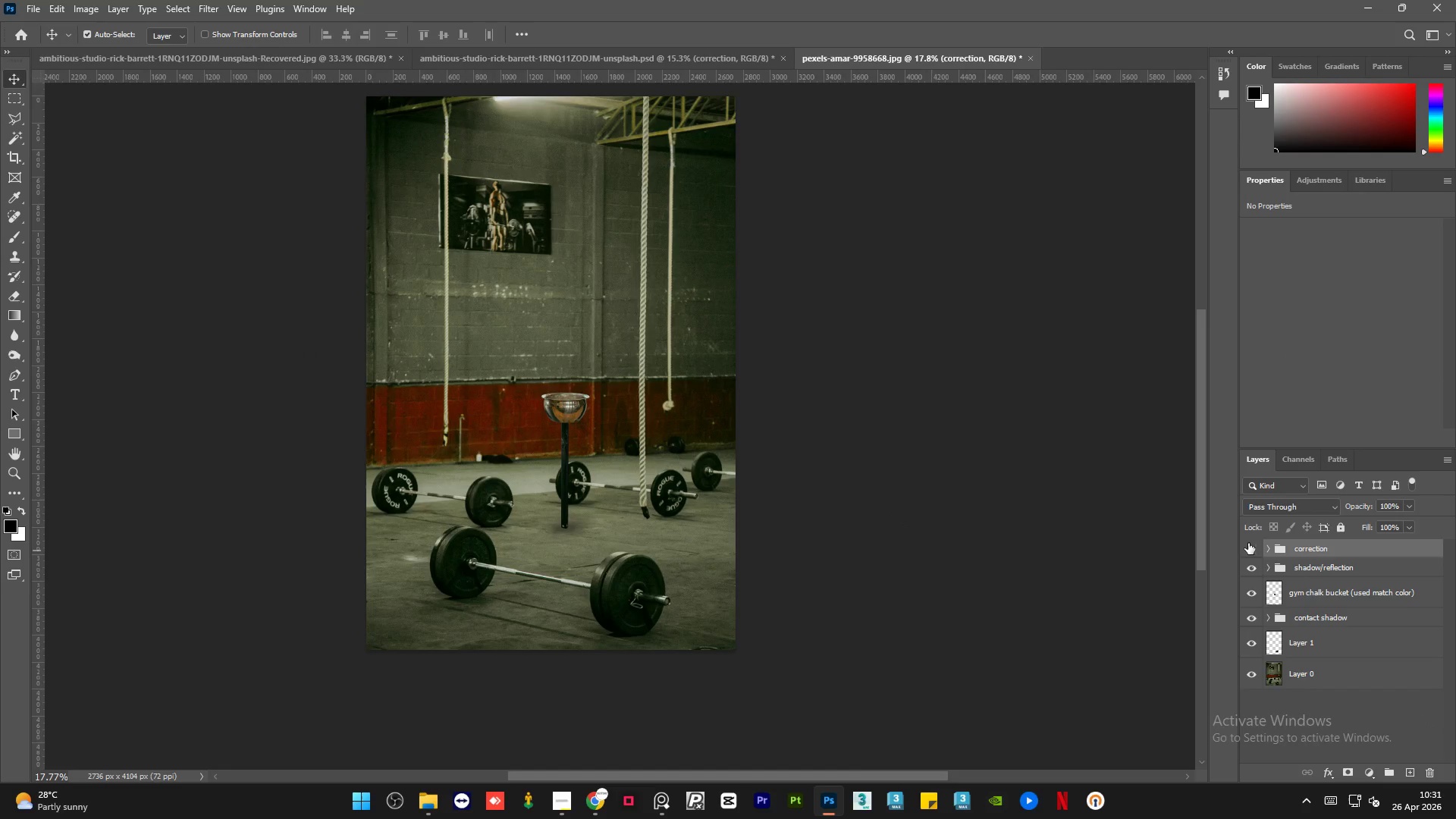 
double_click([1248, 543])
 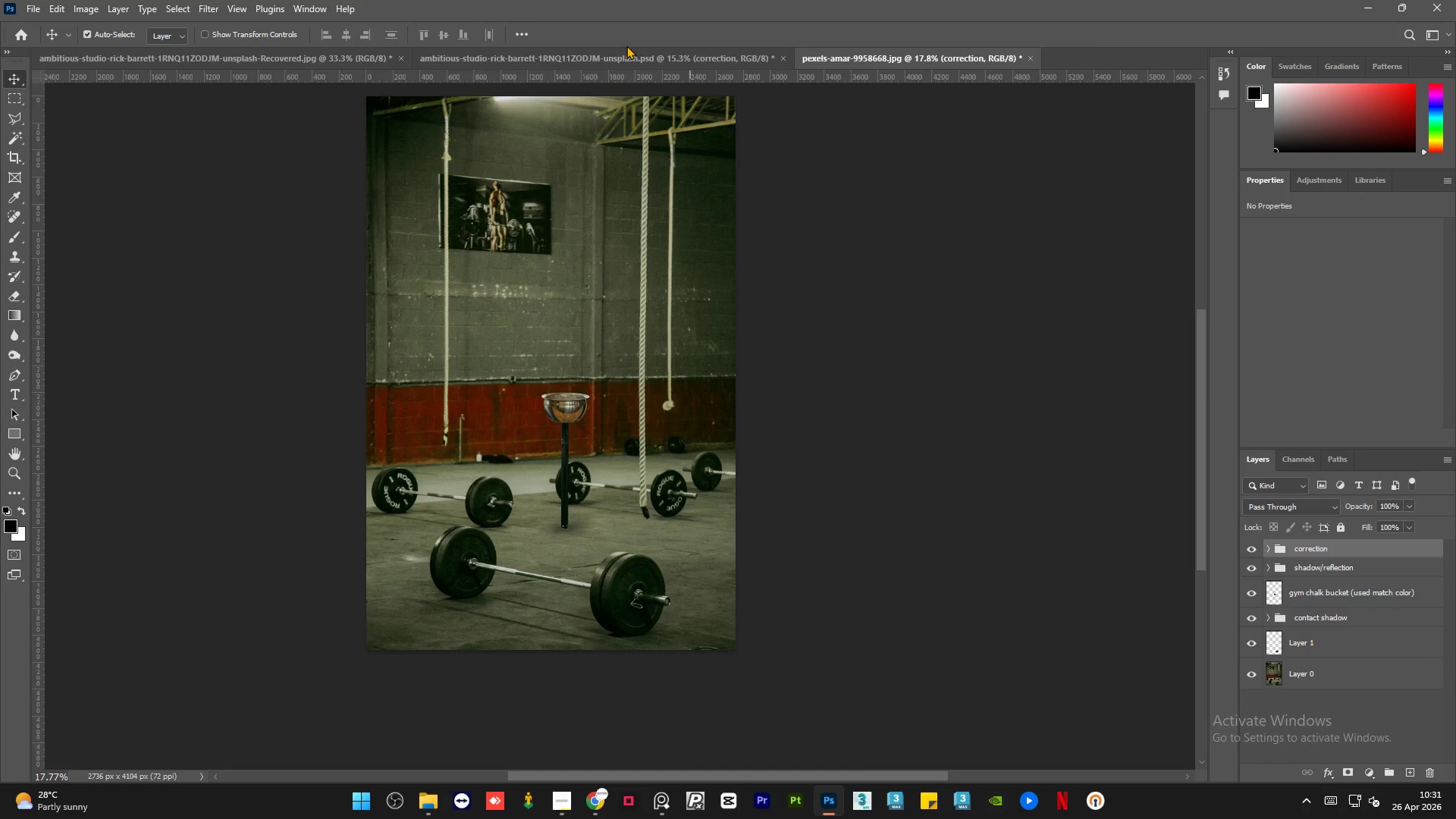 
left_click([628, 52])
 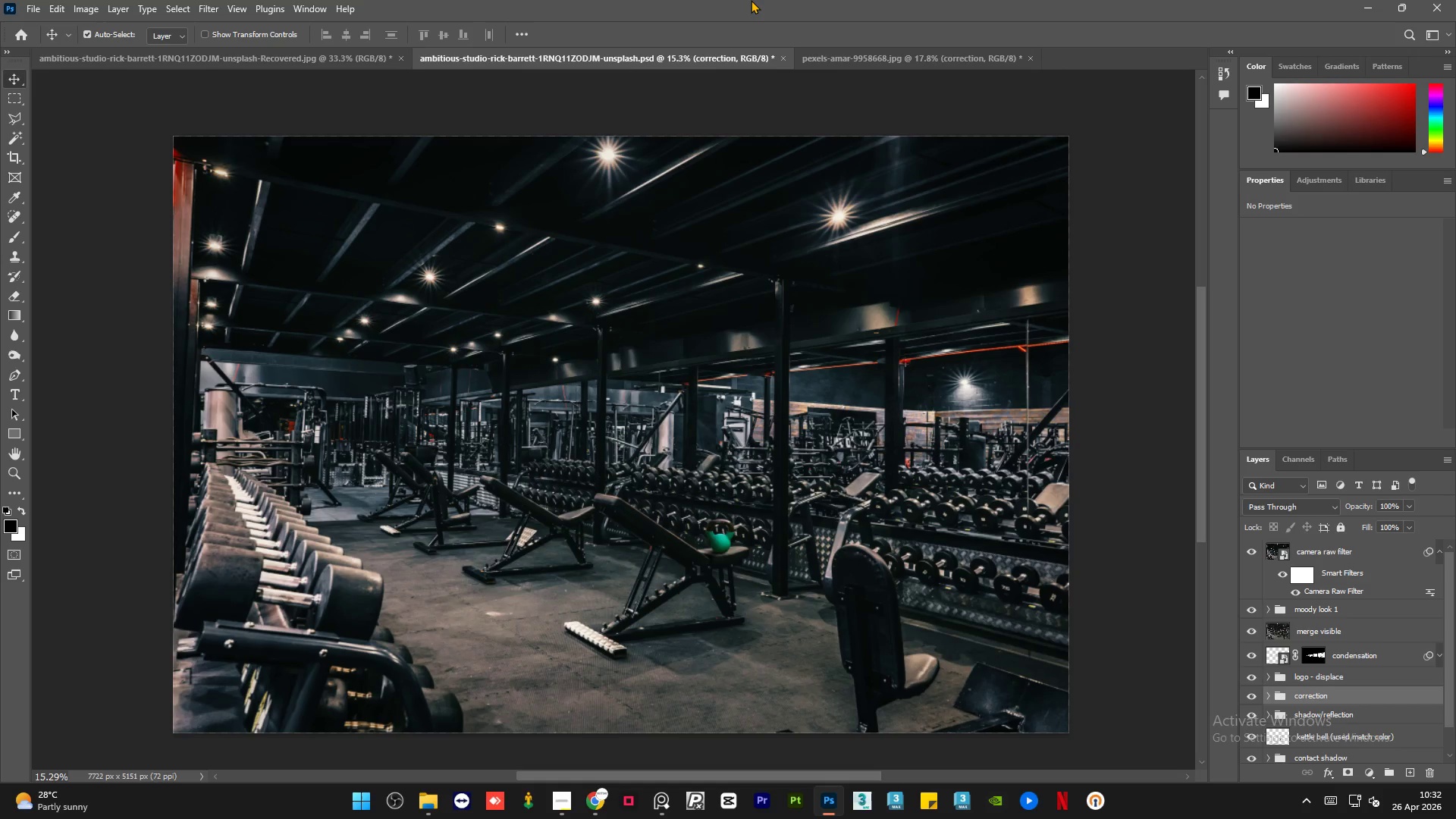 
wait(25.81)
 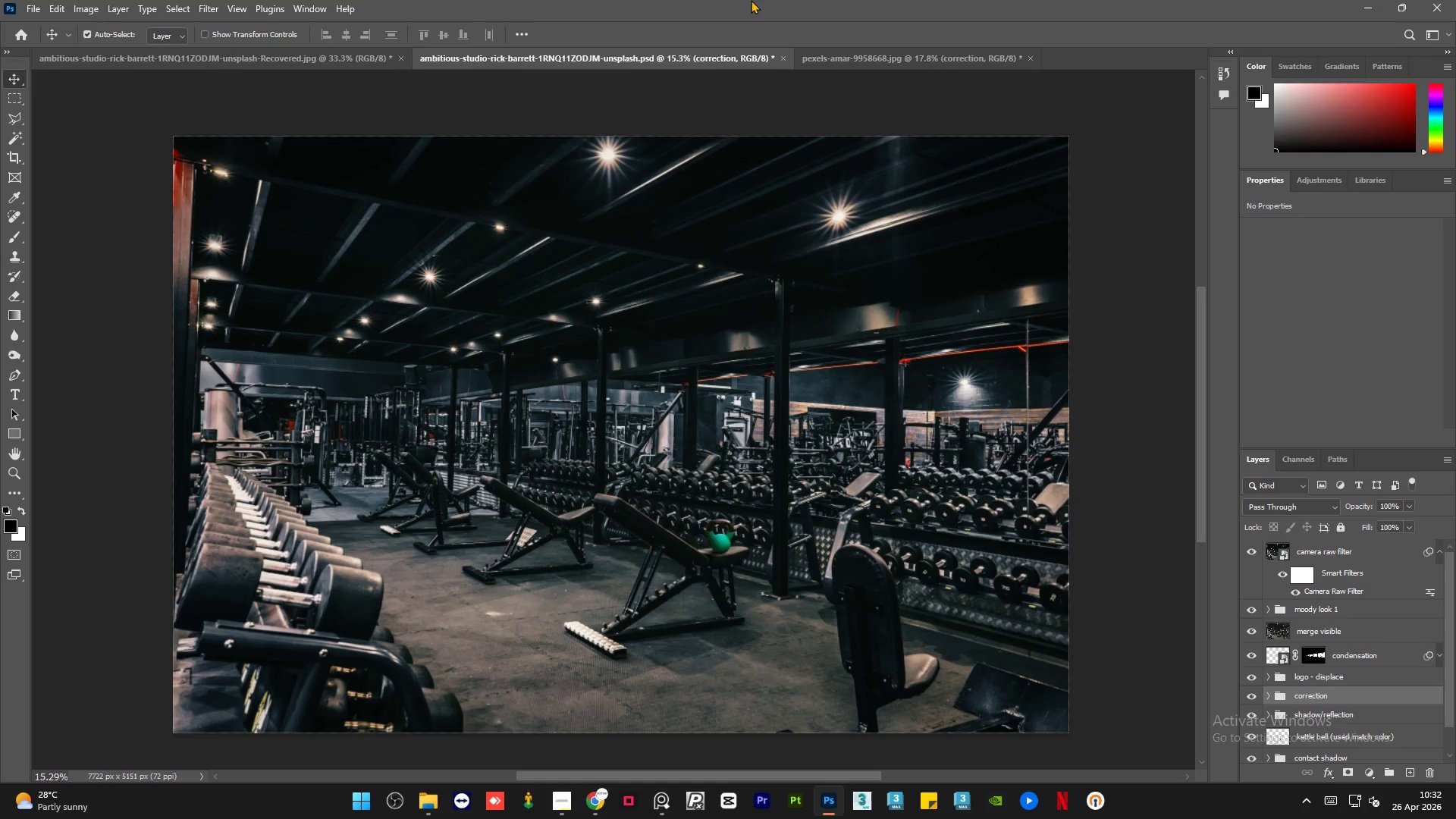 
left_click([874, 55])
 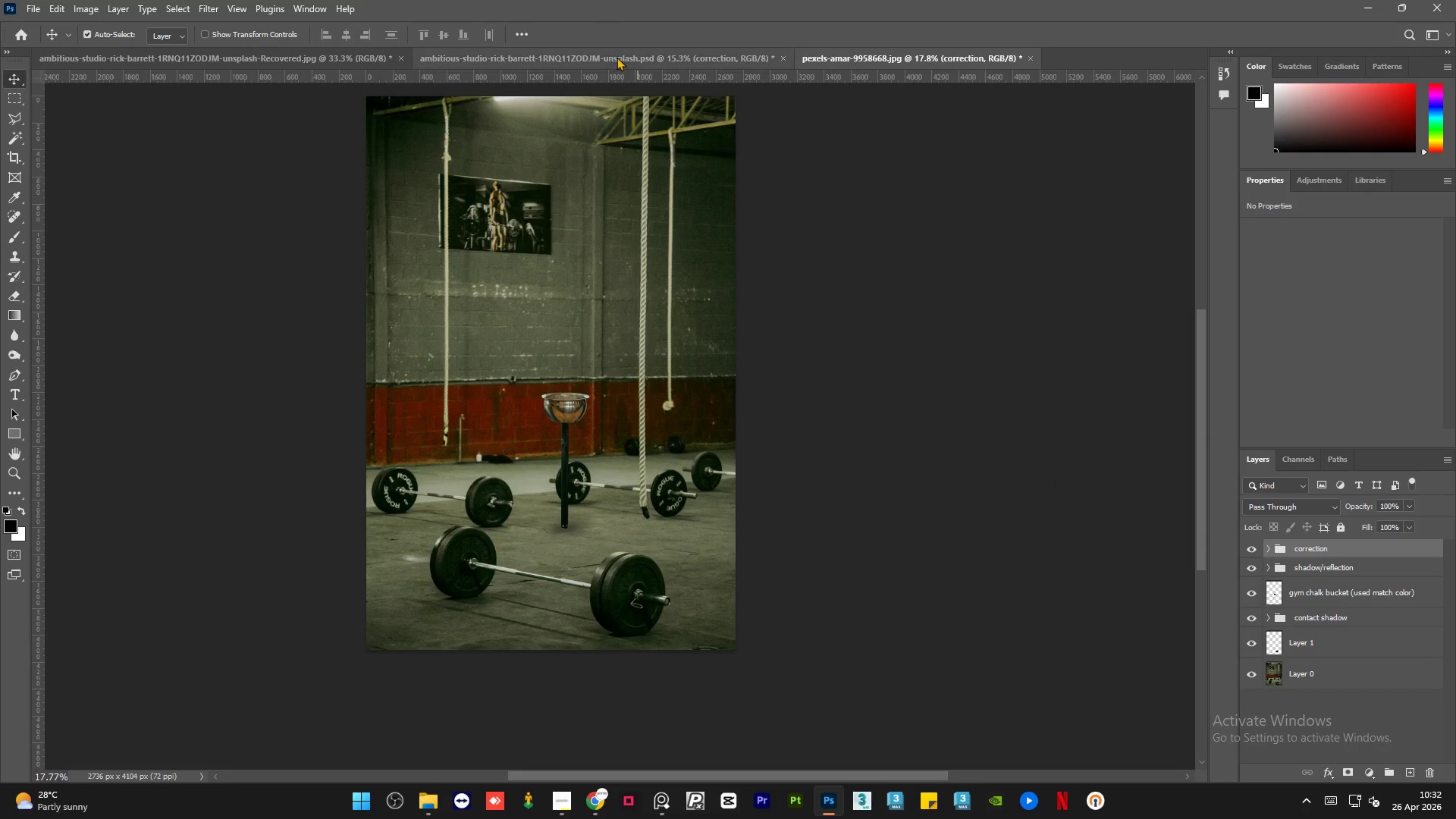 
left_click([633, 56])
 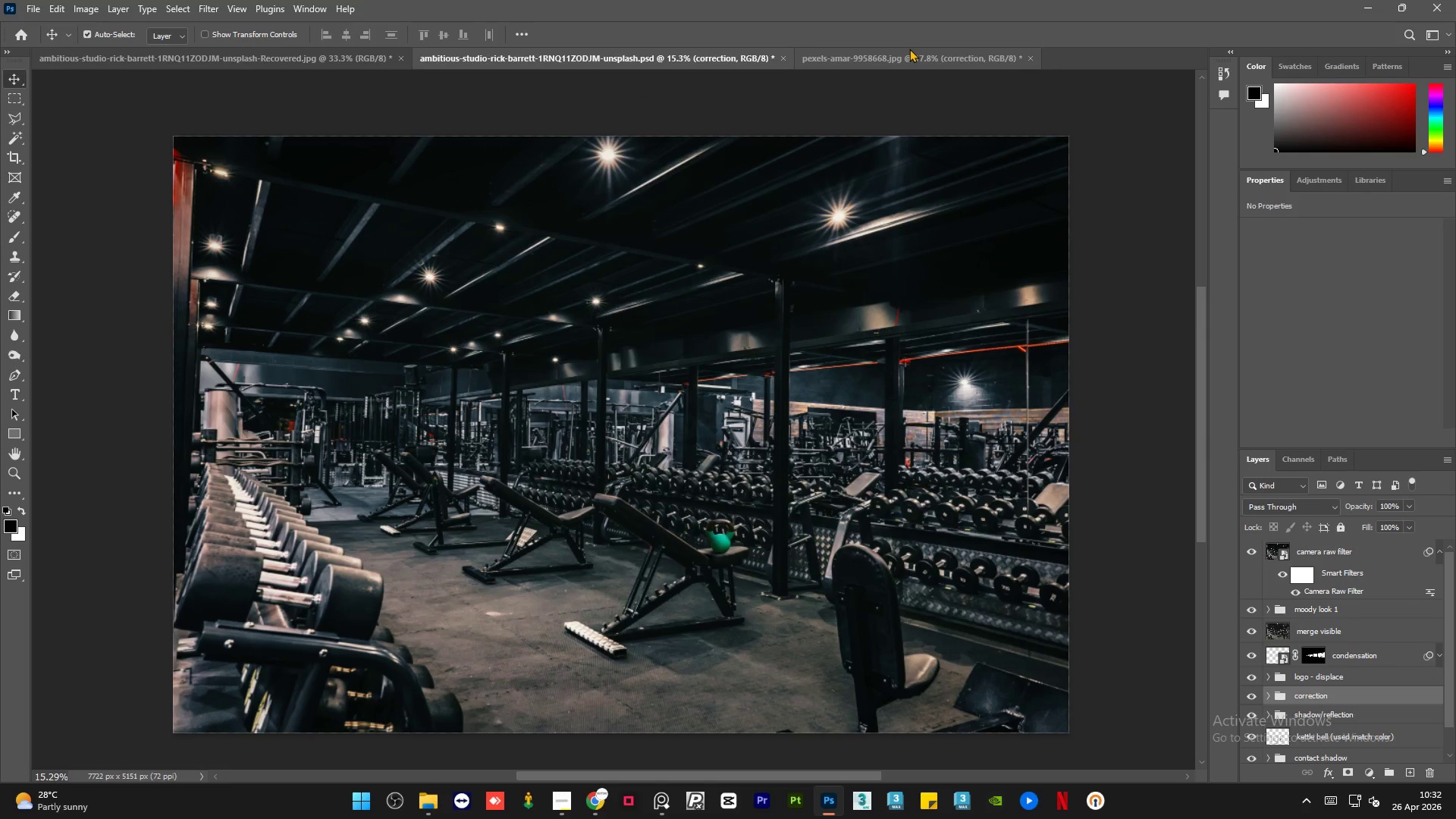 
left_click([905, 57])
 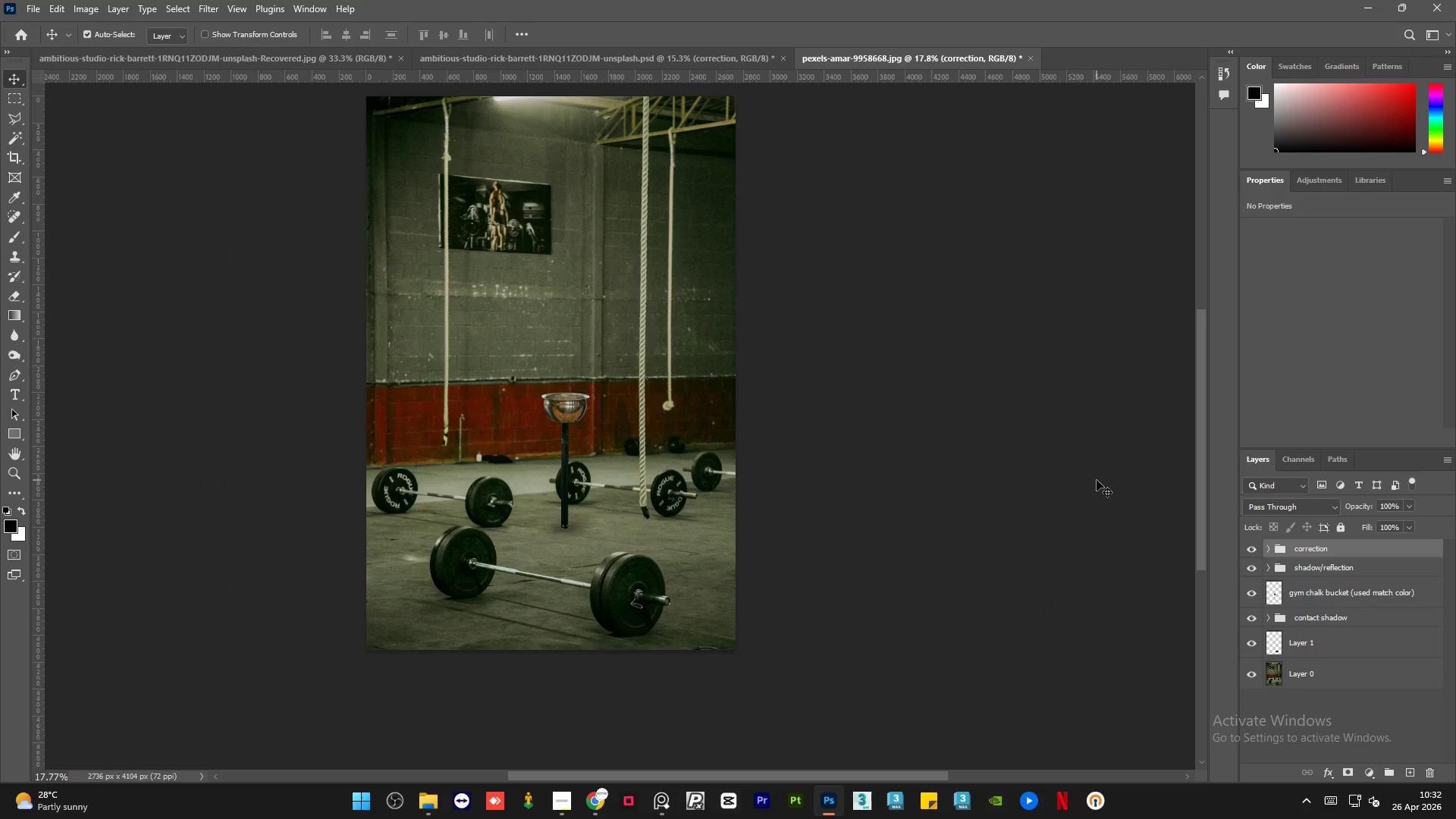 
wait(16.05)
 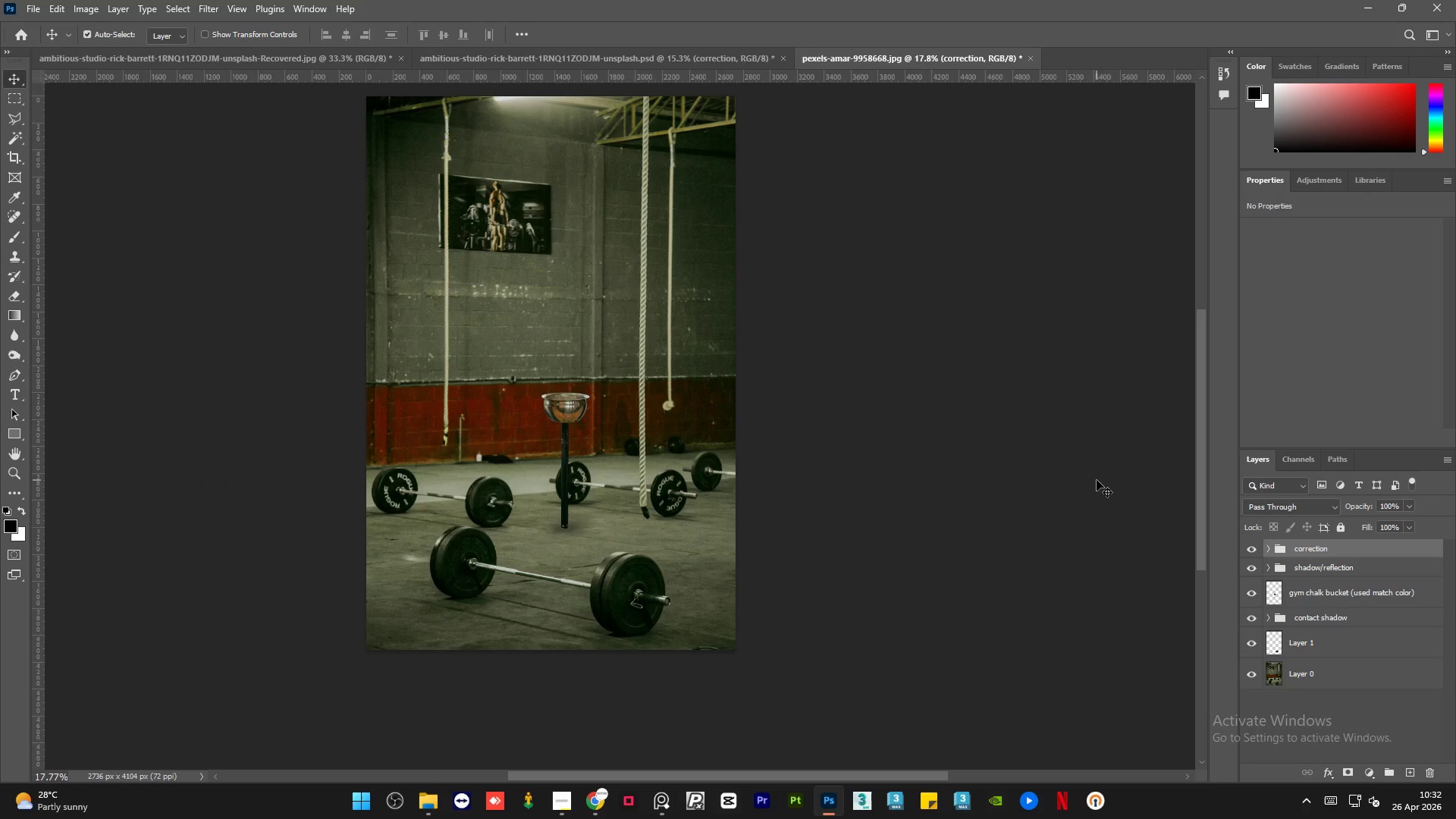 
left_click([14, 394])
 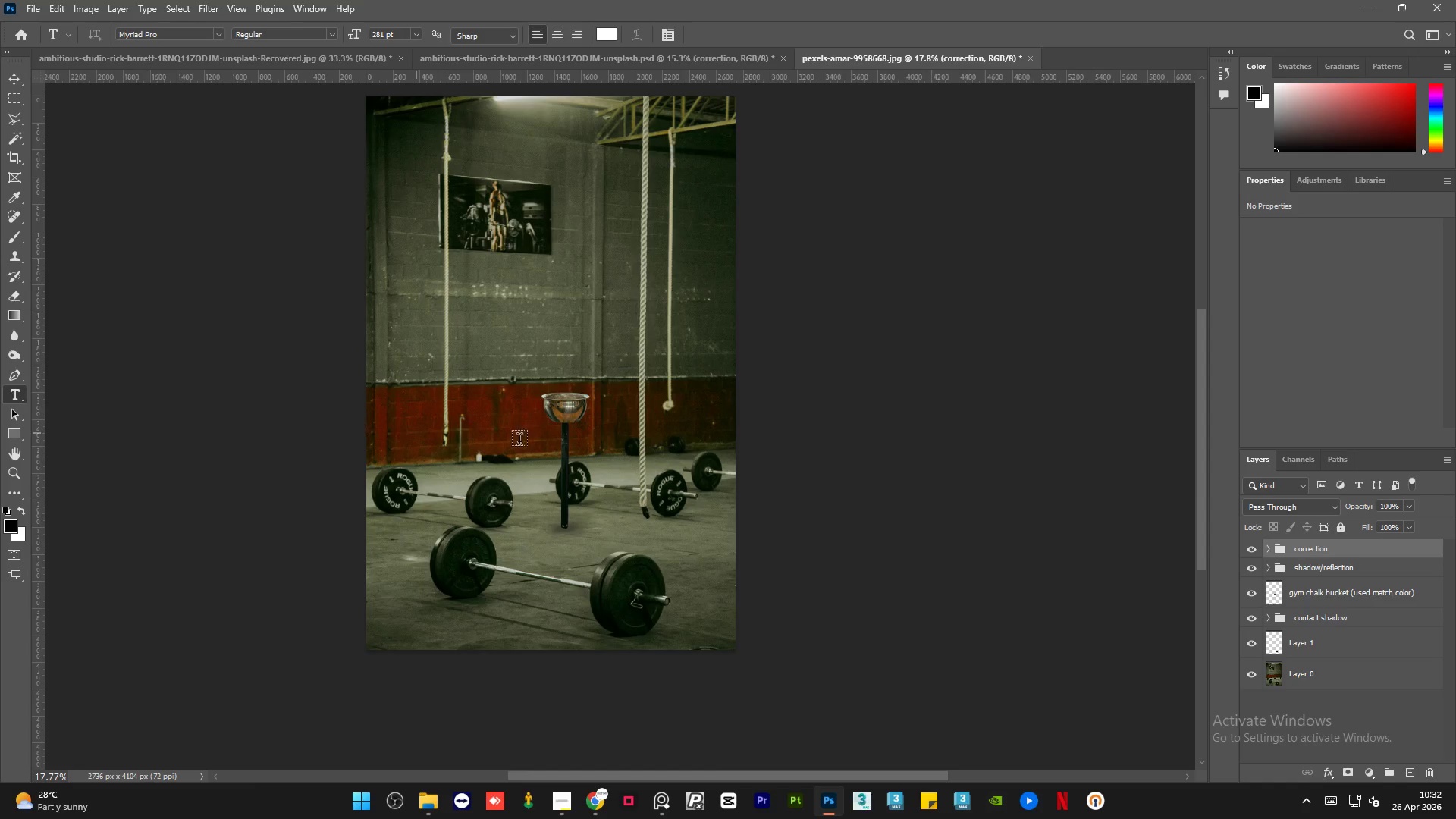 
hold_key(key=AltLeft, duration=1.66)
 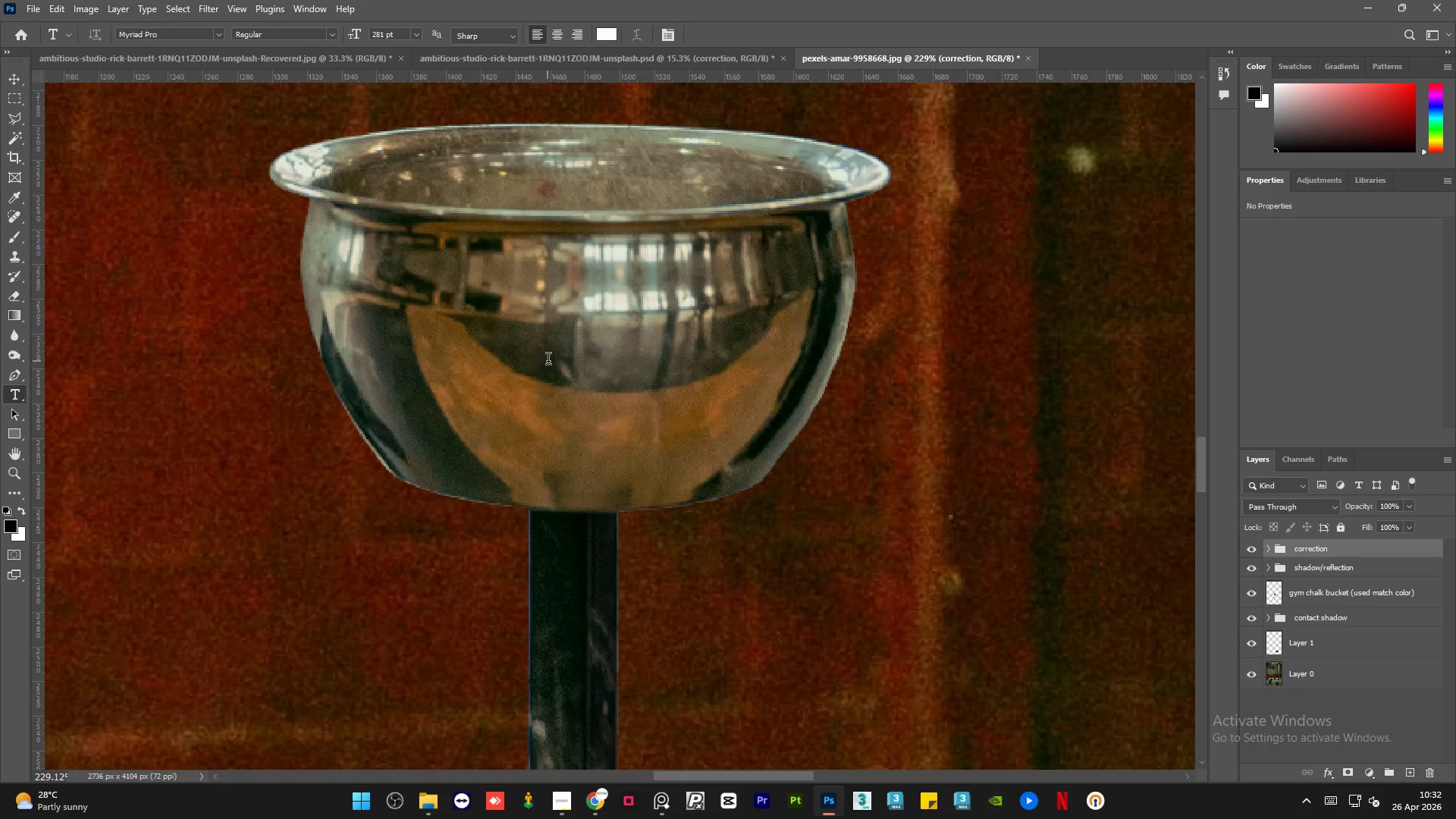 
left_click([548, 361])
 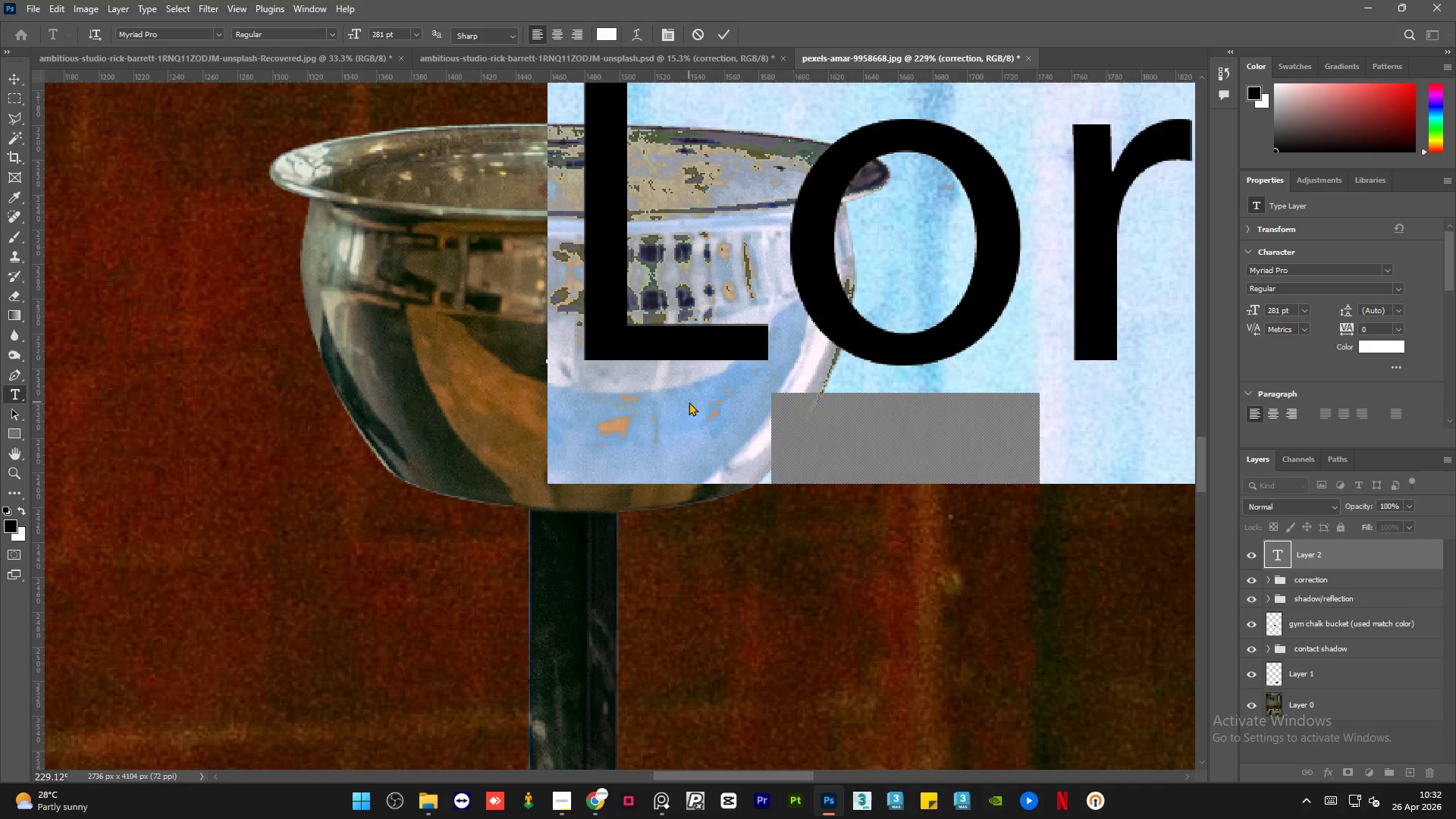 
scroll: coordinate [552, 347], scroll_direction: up, amount: 27.0
 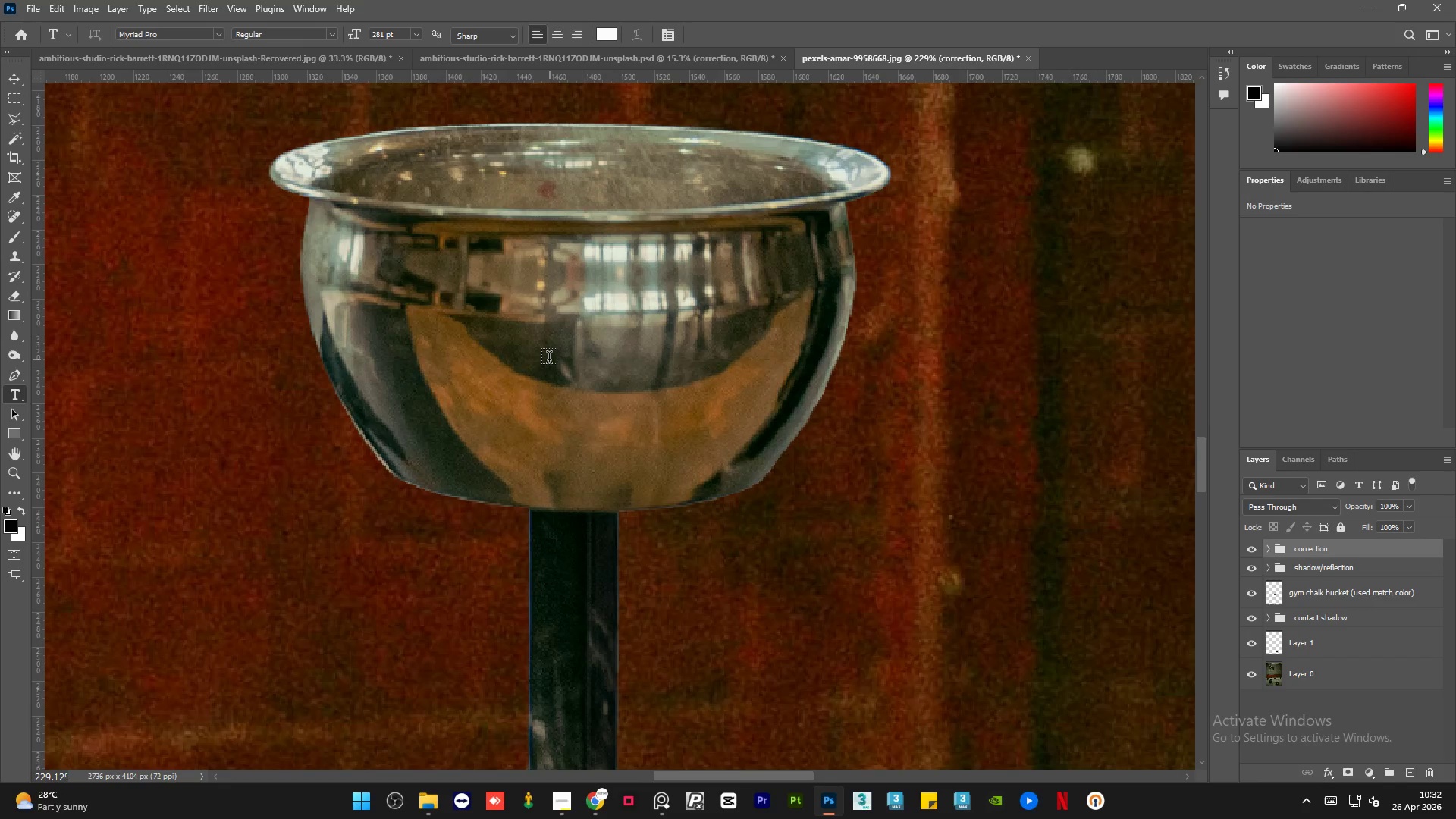 
key(Shift+ShiftLeft)
 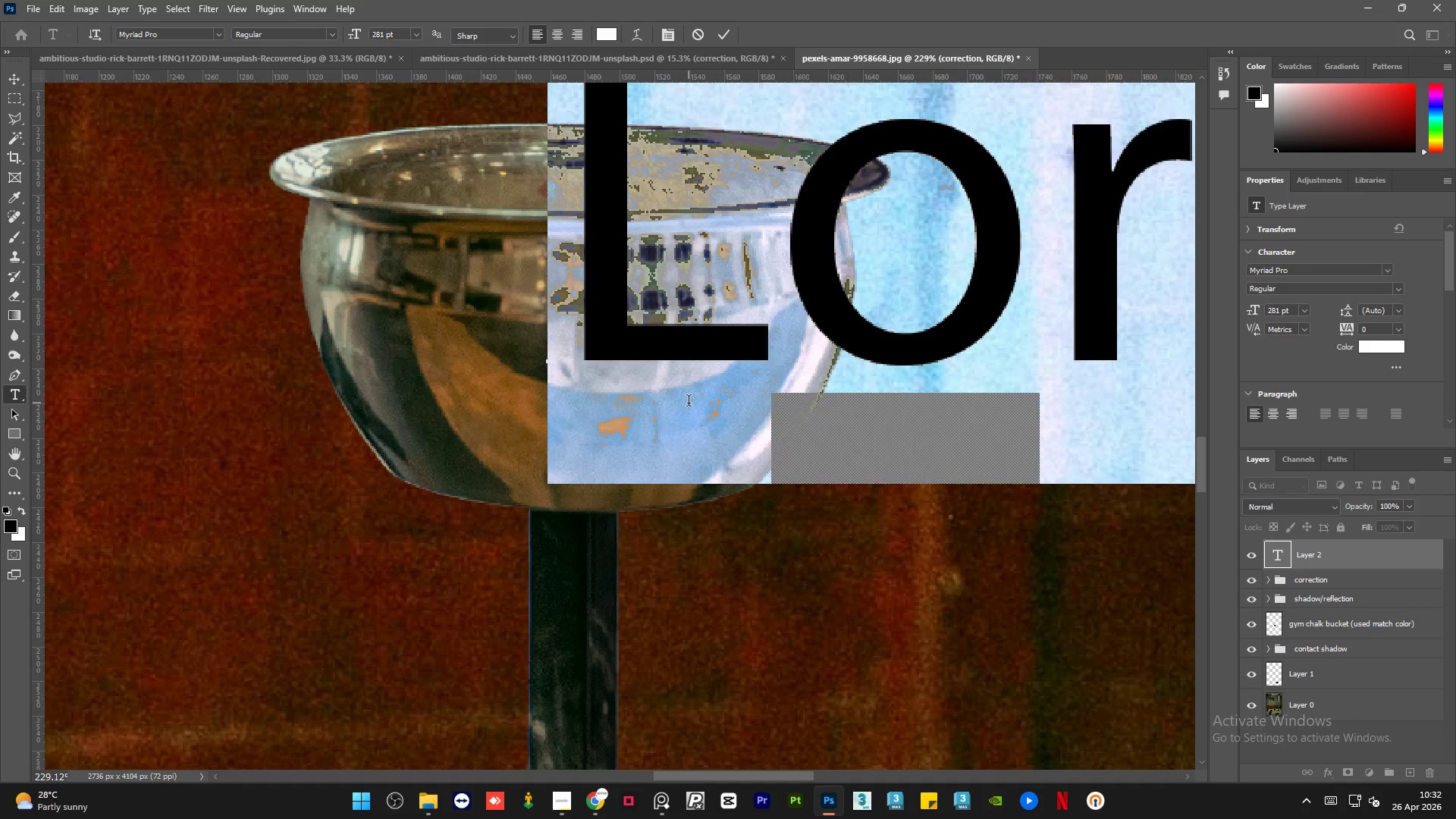 
type(iron & Flow)
 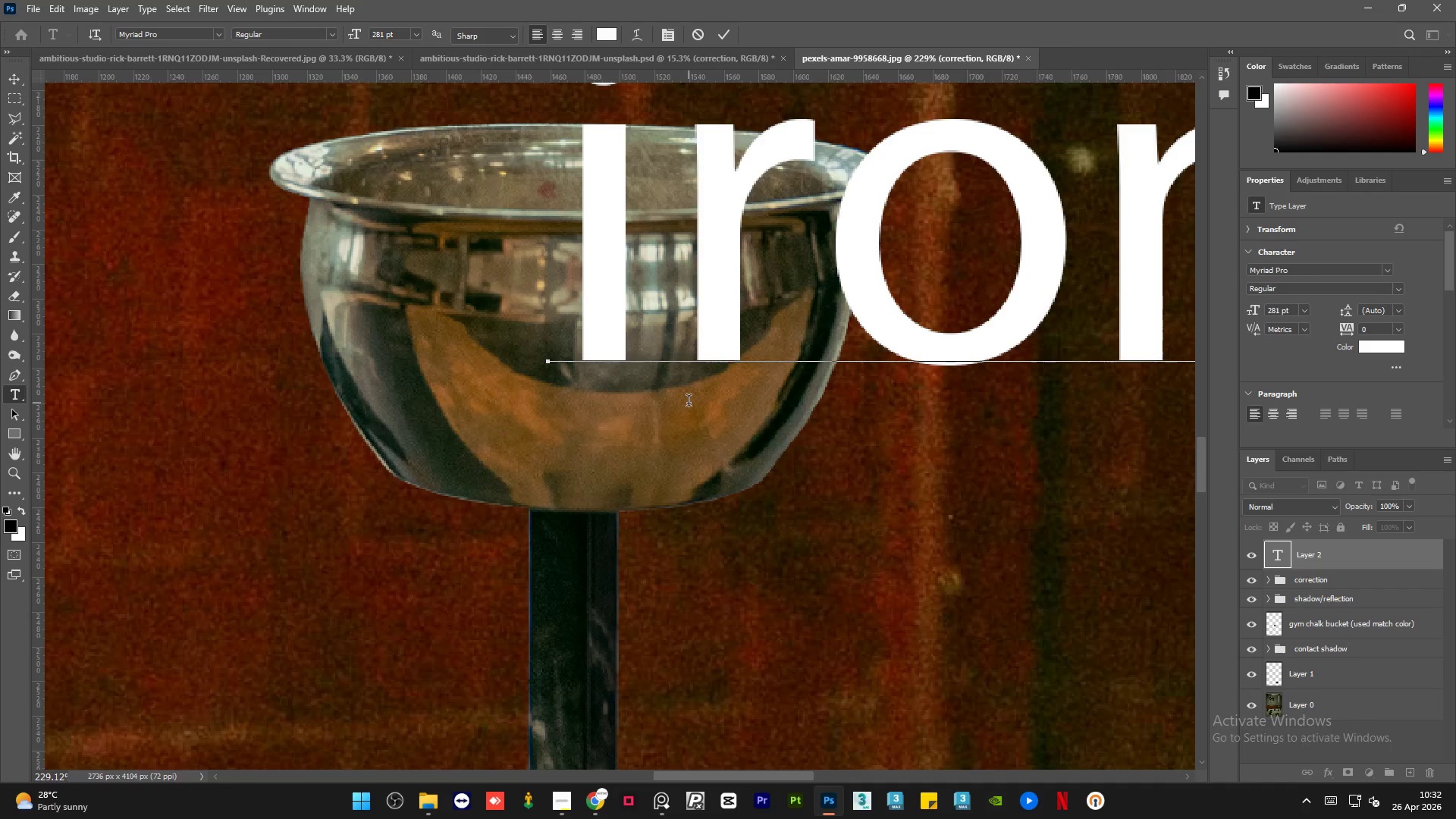 
left_click([729, 30])
 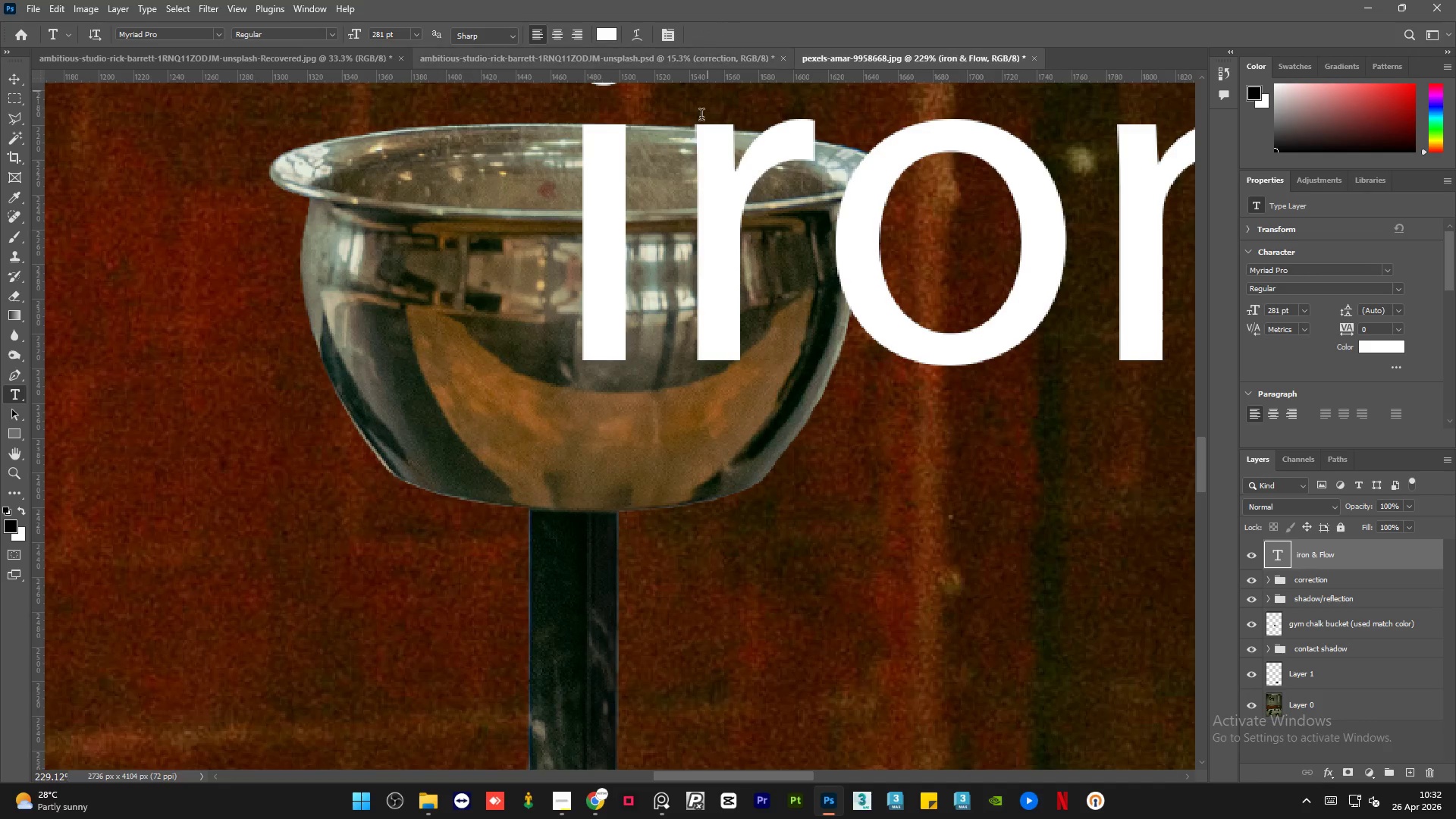 
hold_key(key=AltLeft, duration=1.61)
scroll: coordinate [573, 418], scroll_direction: down, amount: 18.0
 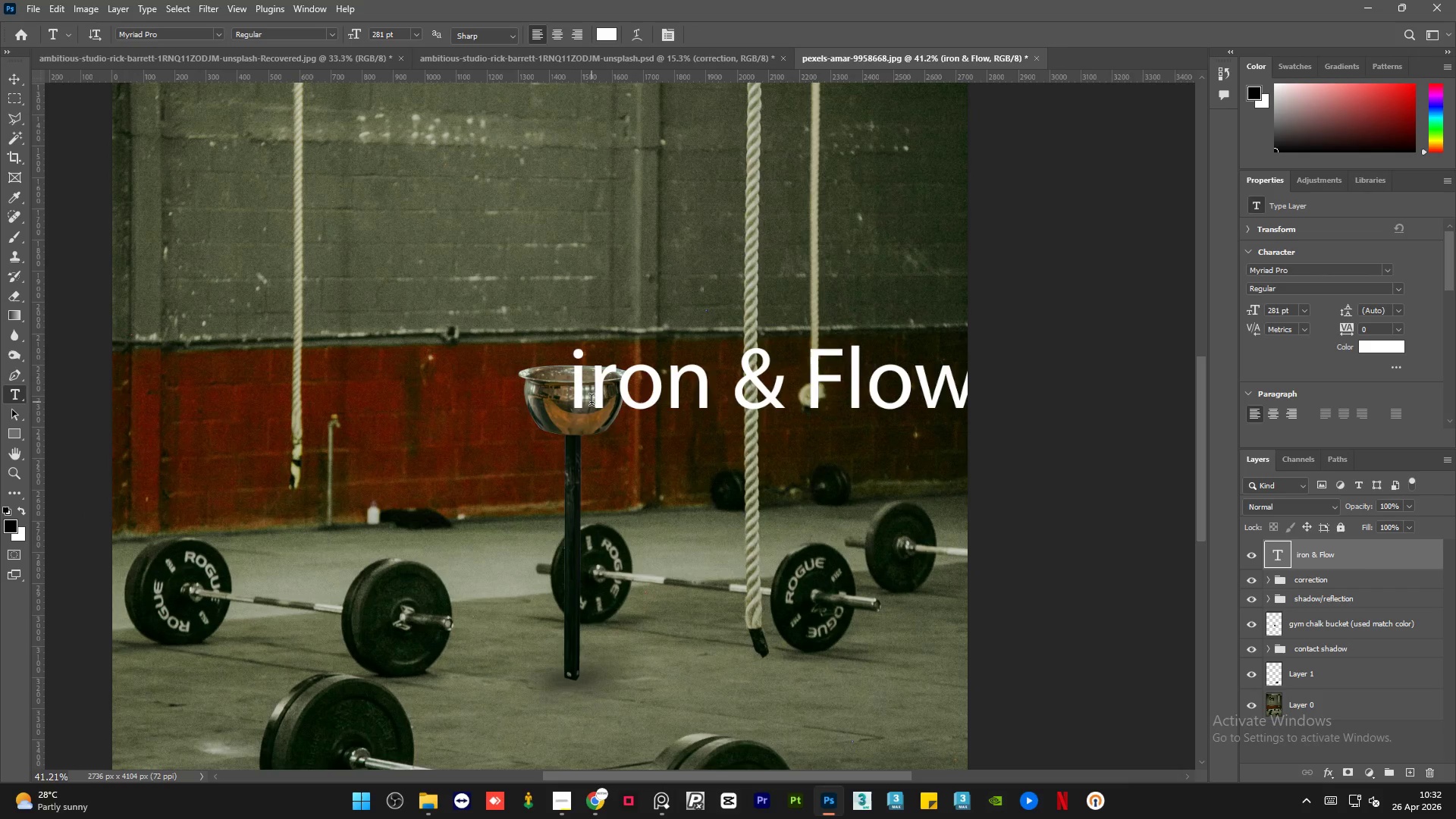 
left_click([592, 403])
 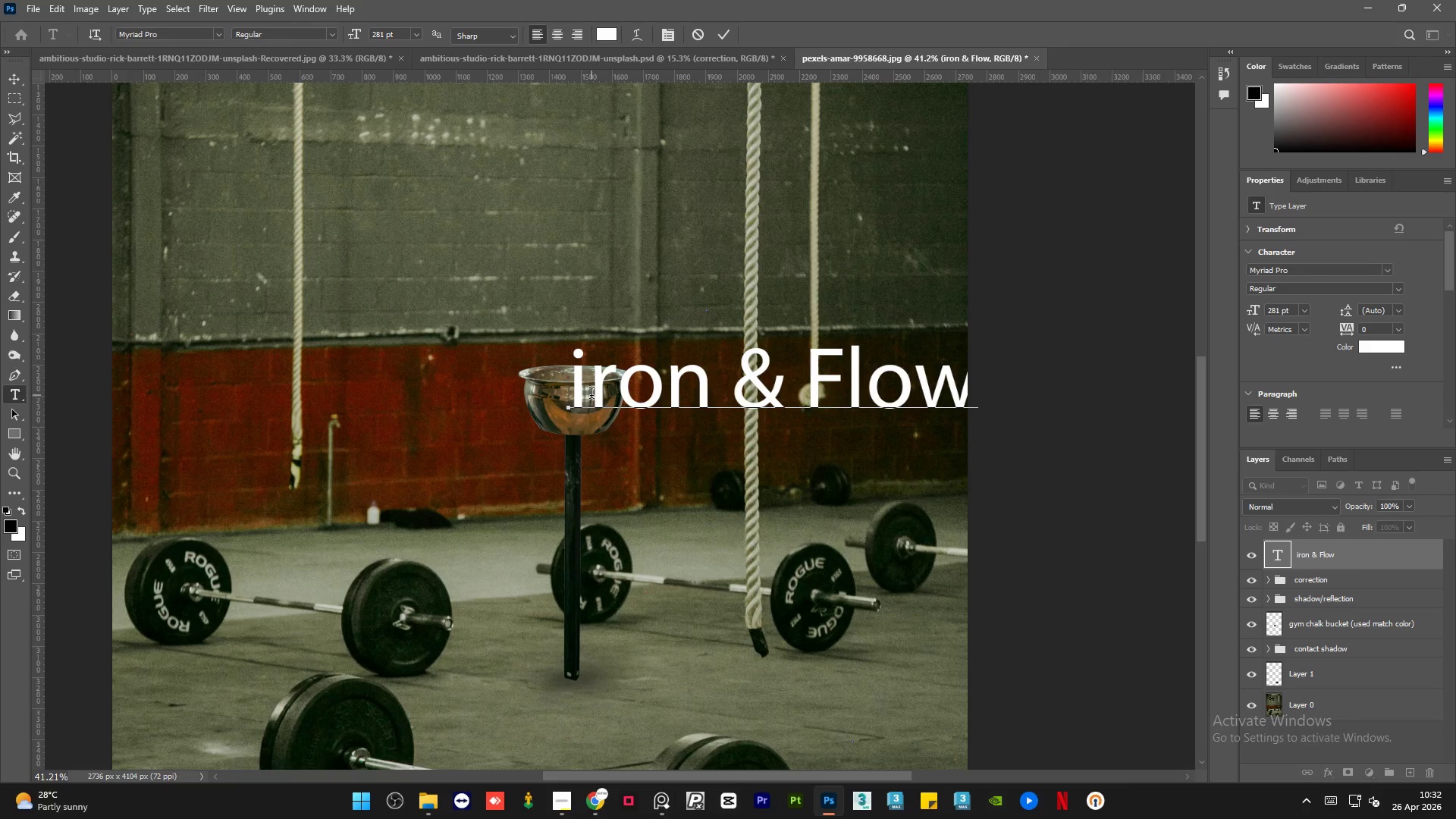 
key(Backspace)
 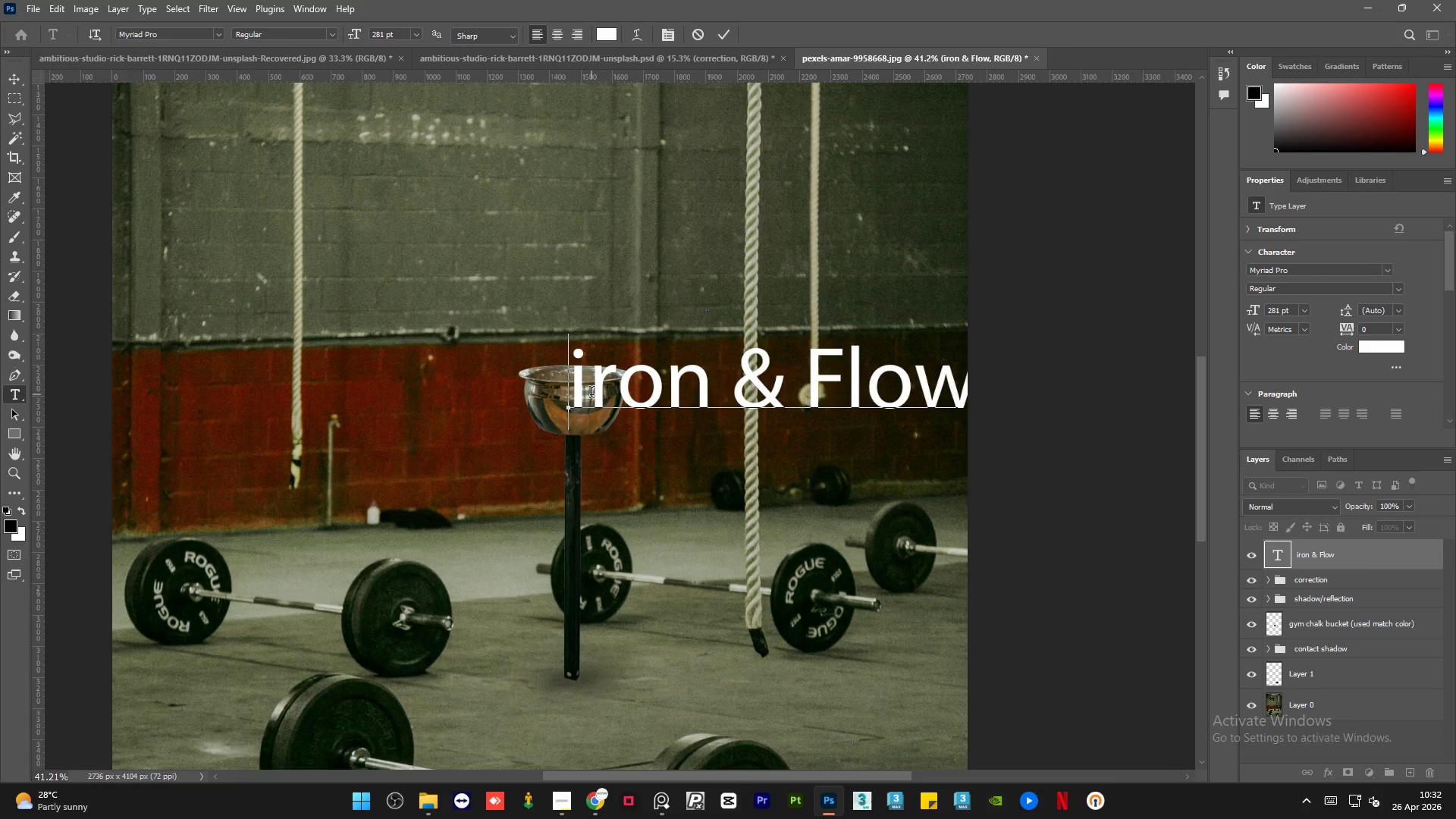 
key(CapsLock)
 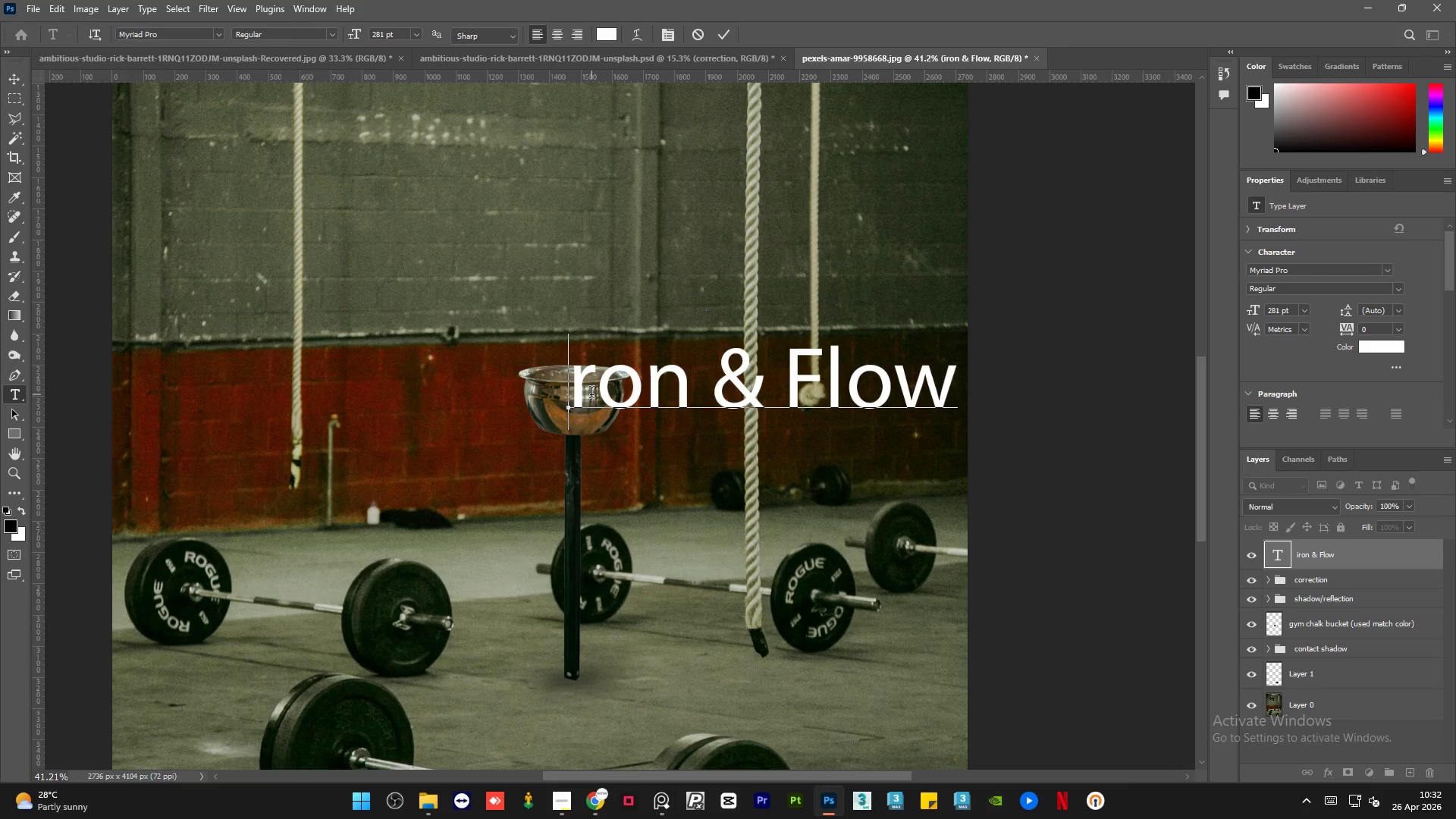 
key(I)
 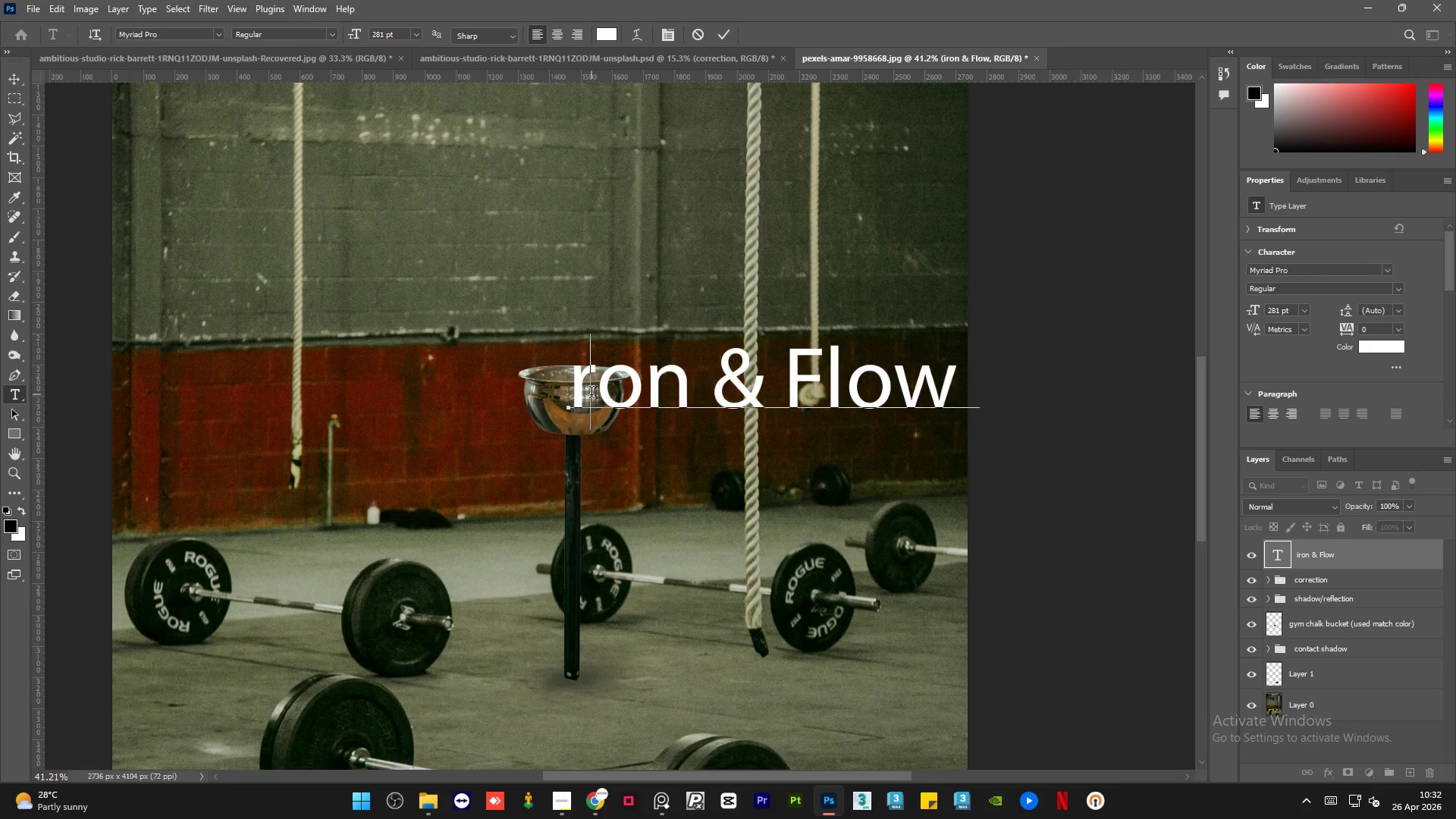 
key(CapsLock)
 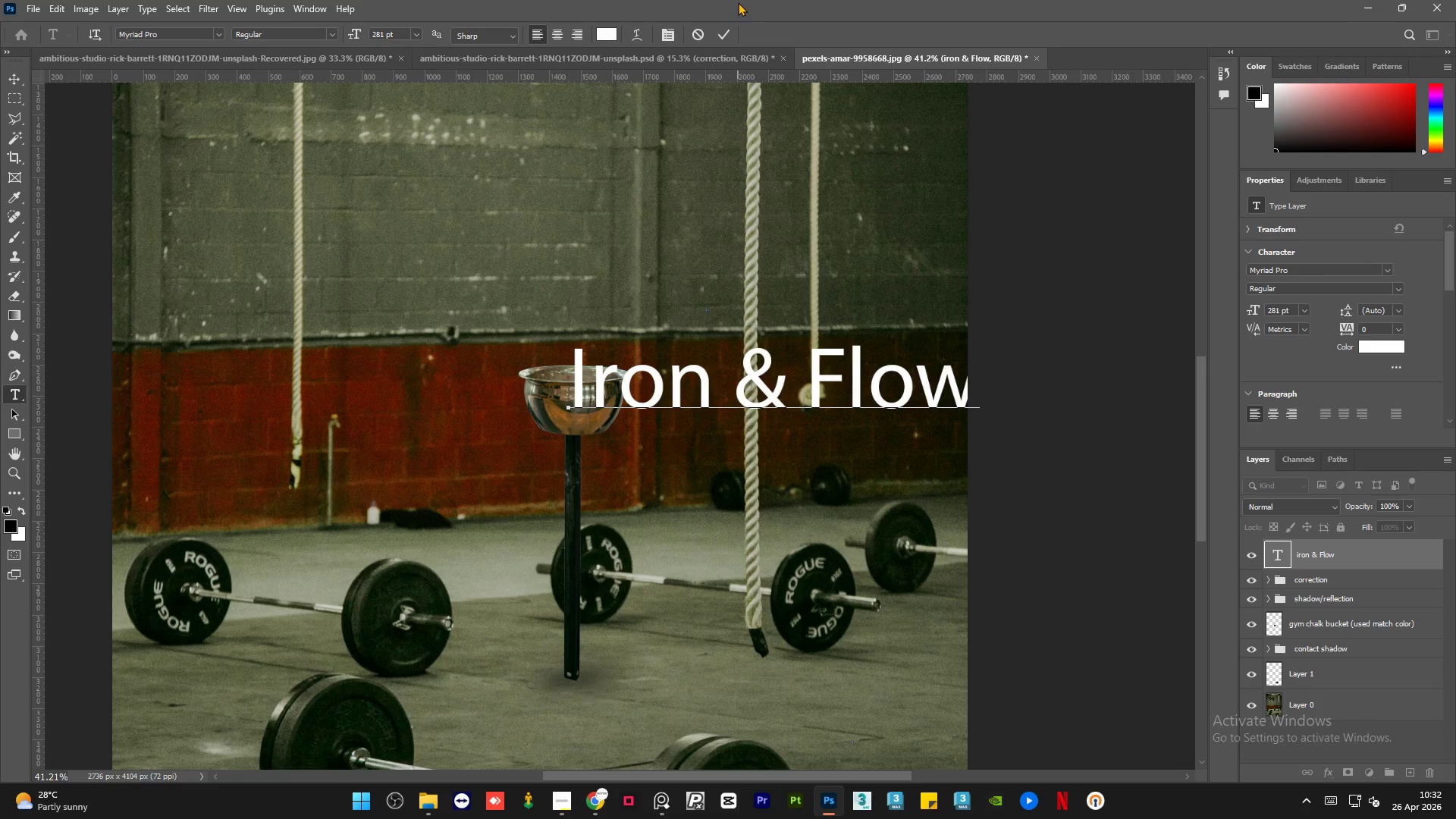 
left_click([725, 36])
 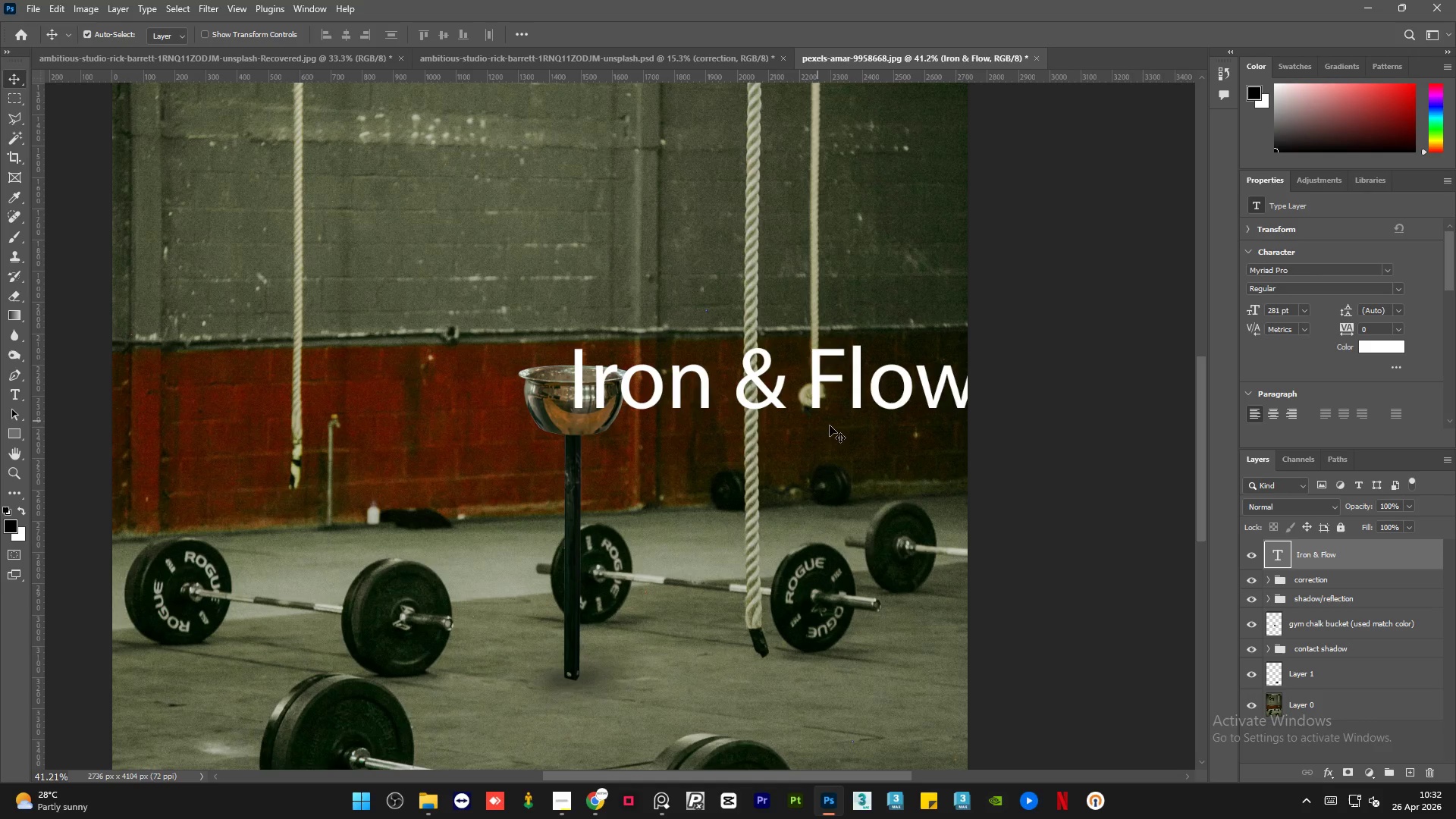 
left_click_drag(start_coordinate=[678, 399], to_coordinate=[482, 410])
 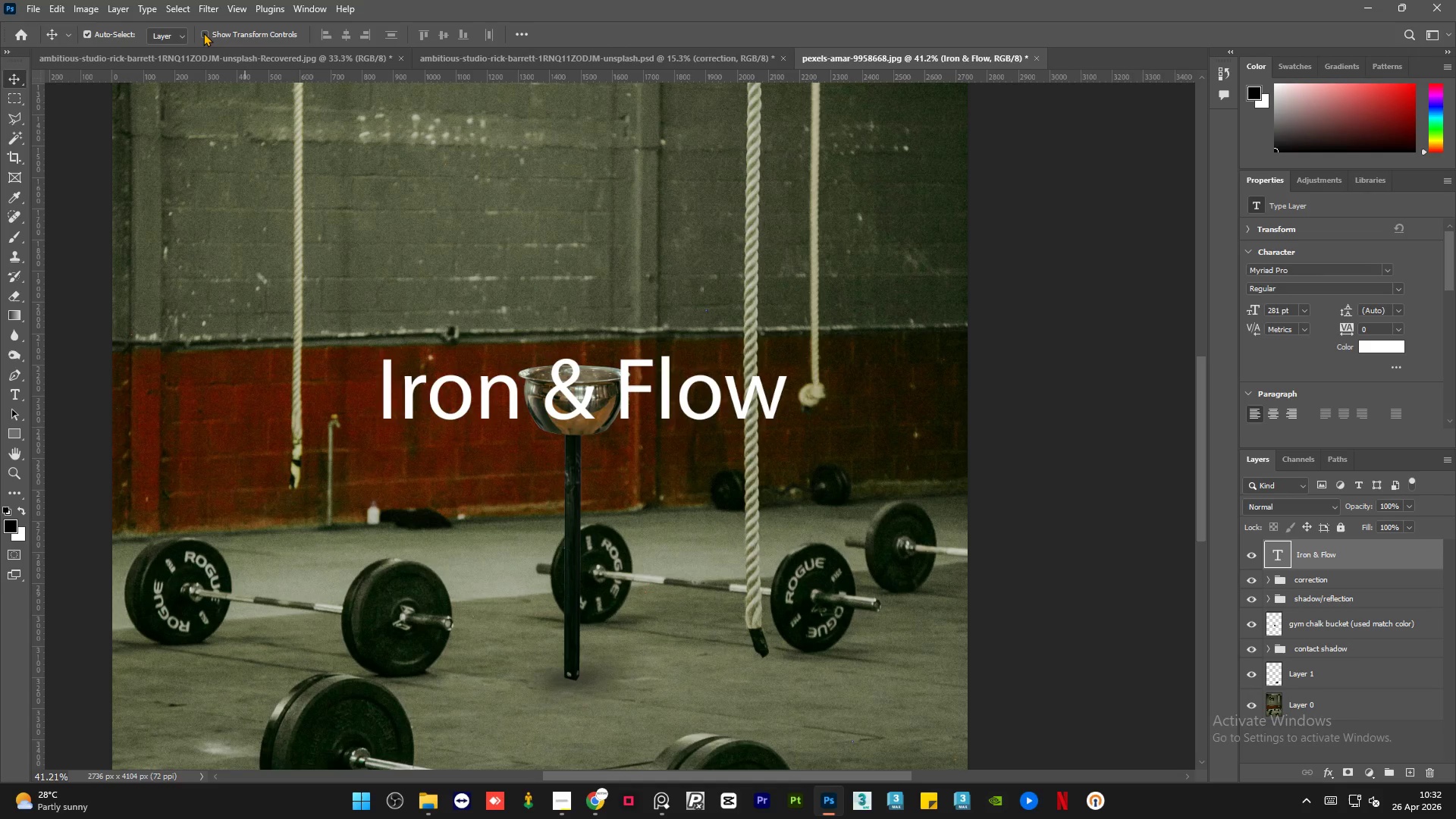 
left_click([203, 33])
 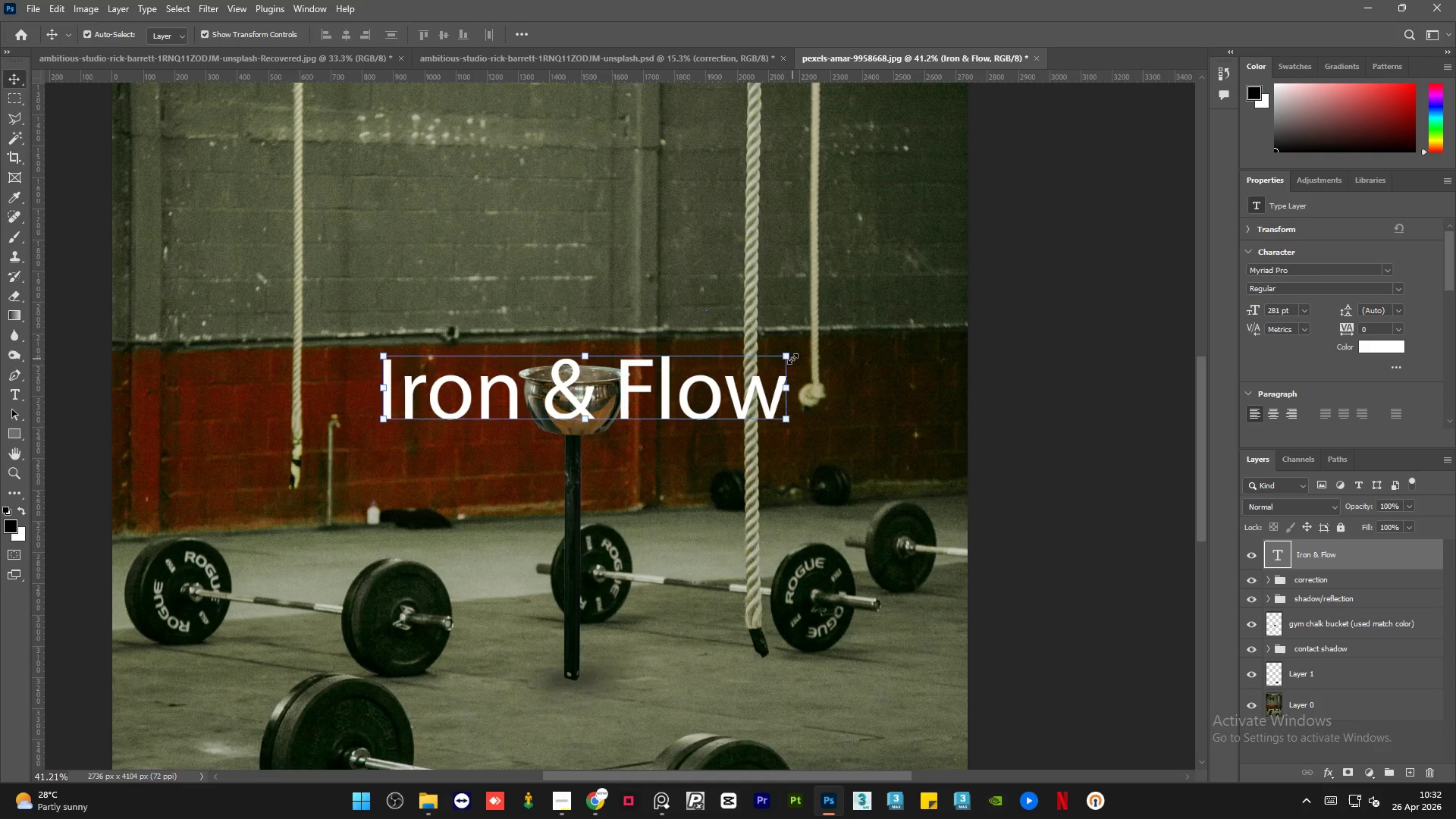 
left_click_drag(start_coordinate=[789, 356], to_coordinate=[460, 444])
 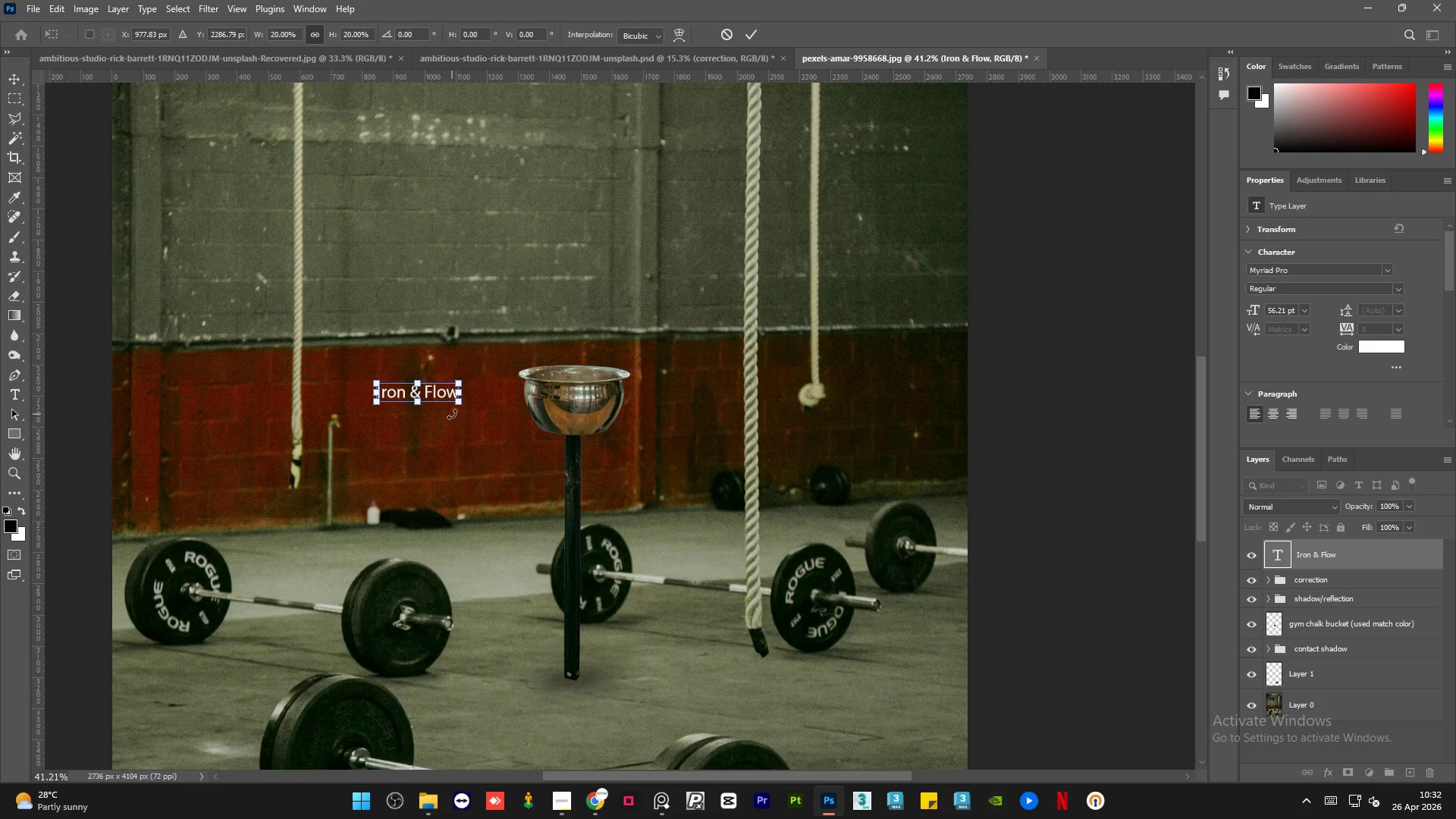 
hold_key(key=AltLeft, duration=0.72)
scroll: coordinate [623, 382], scroll_direction: up, amount: 7.0
 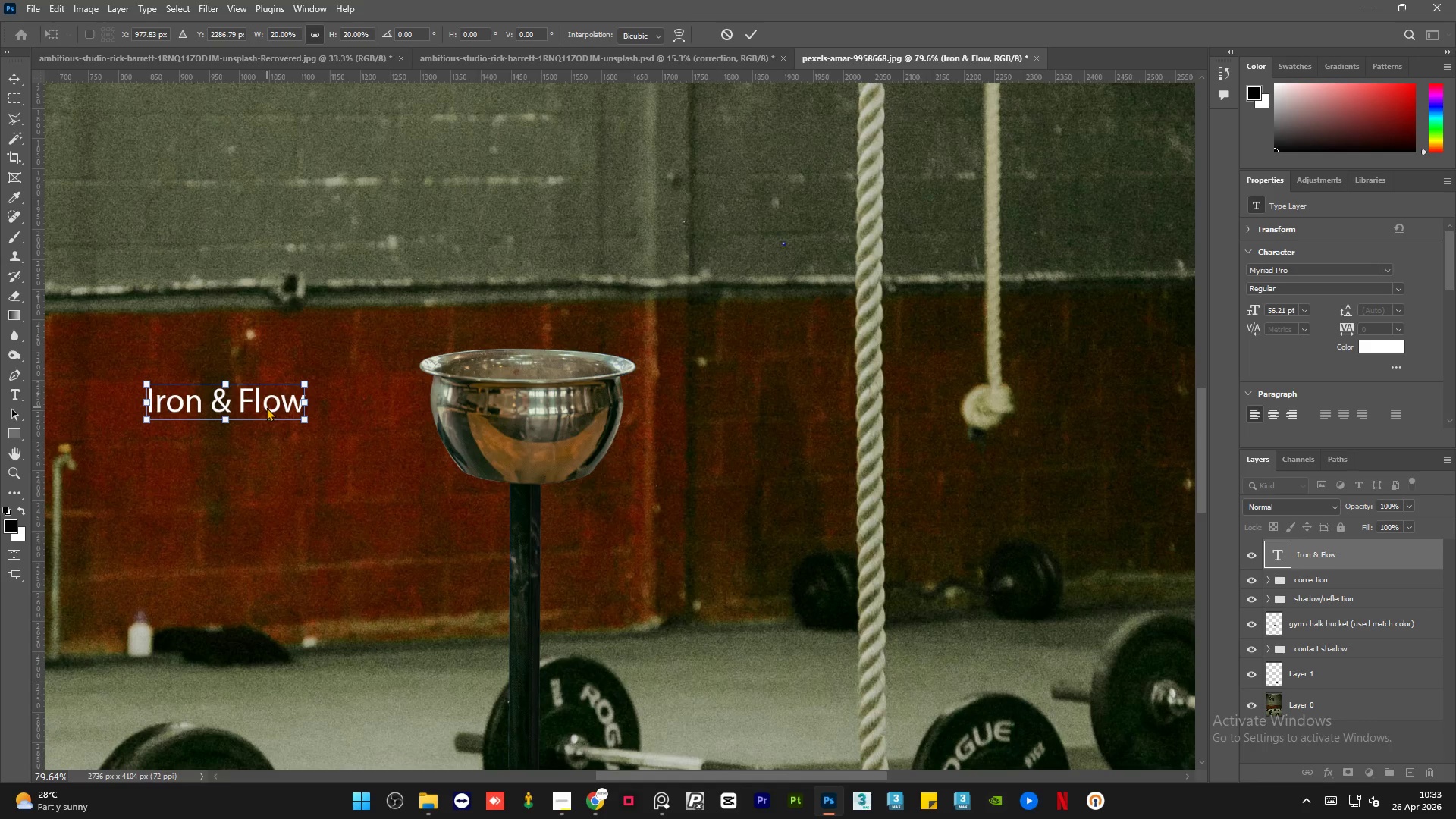 
left_click_drag(start_coordinate=[265, 407], to_coordinate=[349, 431])
 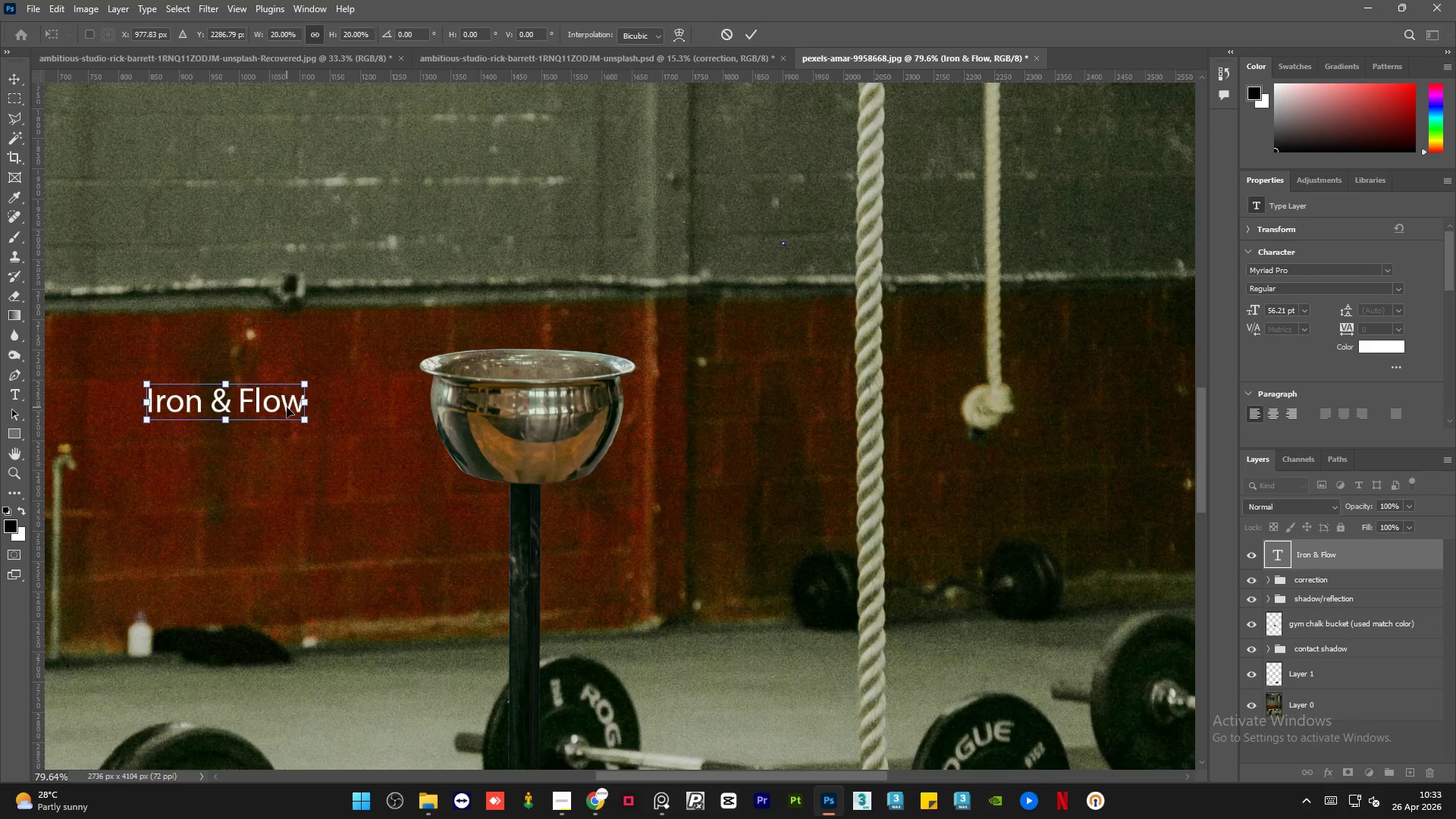 
left_click_drag(start_coordinate=[287, 407], to_coordinate=[588, 430])
 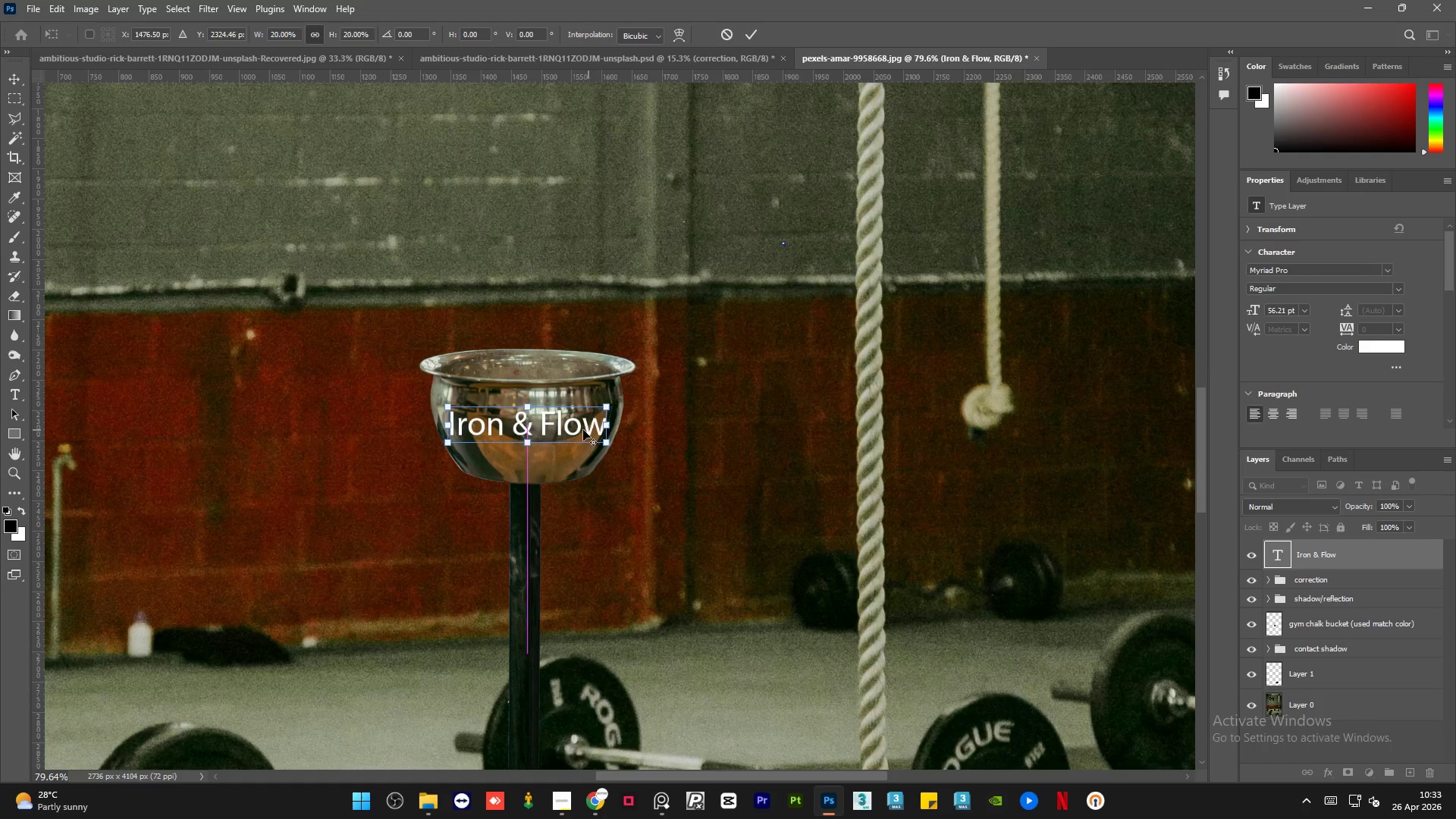 
hold_key(key=AltLeft, duration=0.69)
scroll: coordinate [513, 434], scroll_direction: up, amount: 9.0
 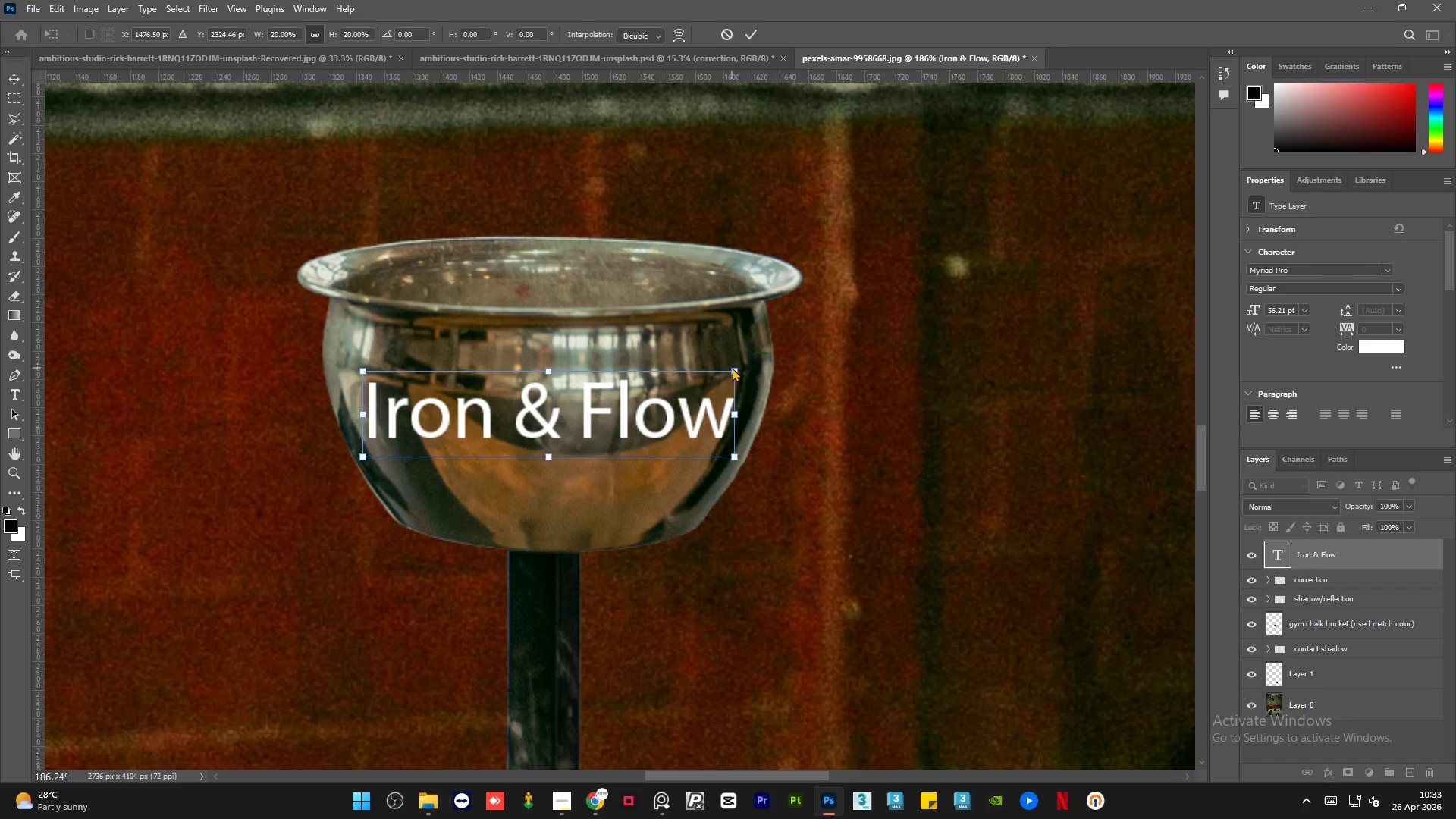 
left_click([735, 372])
 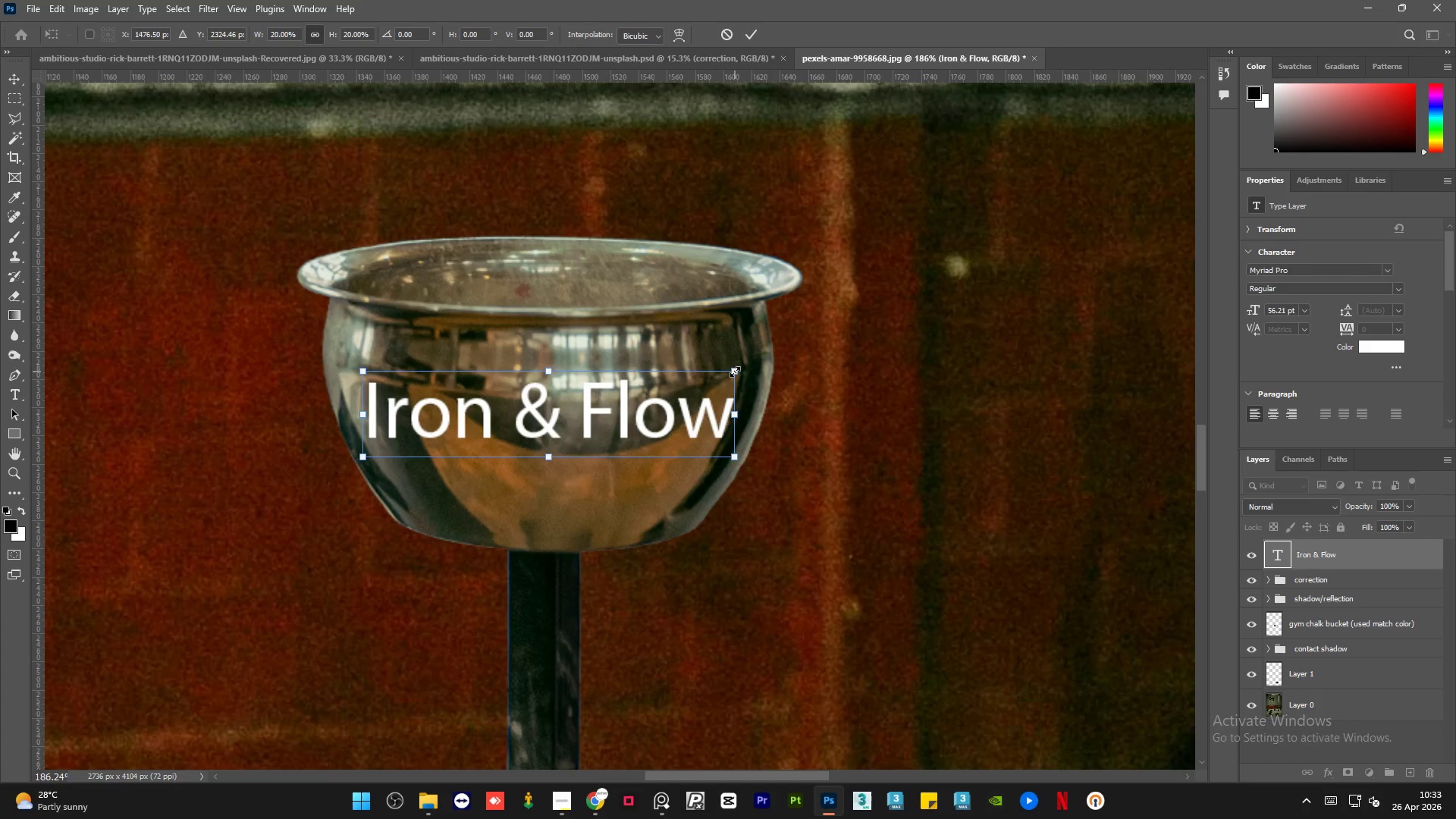 
left_click_drag(start_coordinate=[735, 372], to_coordinate=[513, 444])
 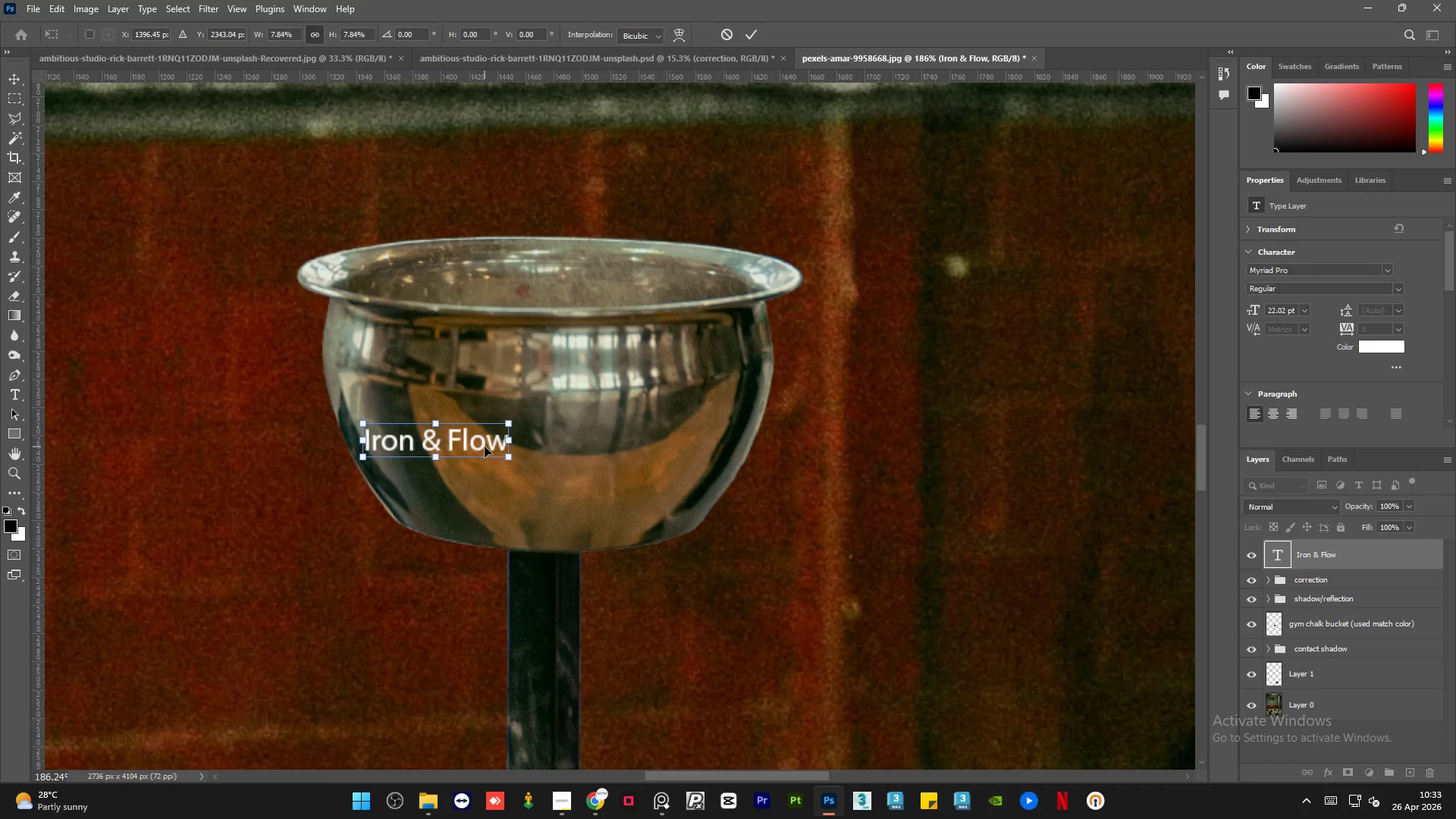 
left_click_drag(start_coordinate=[482, 446], to_coordinate=[601, 511])
 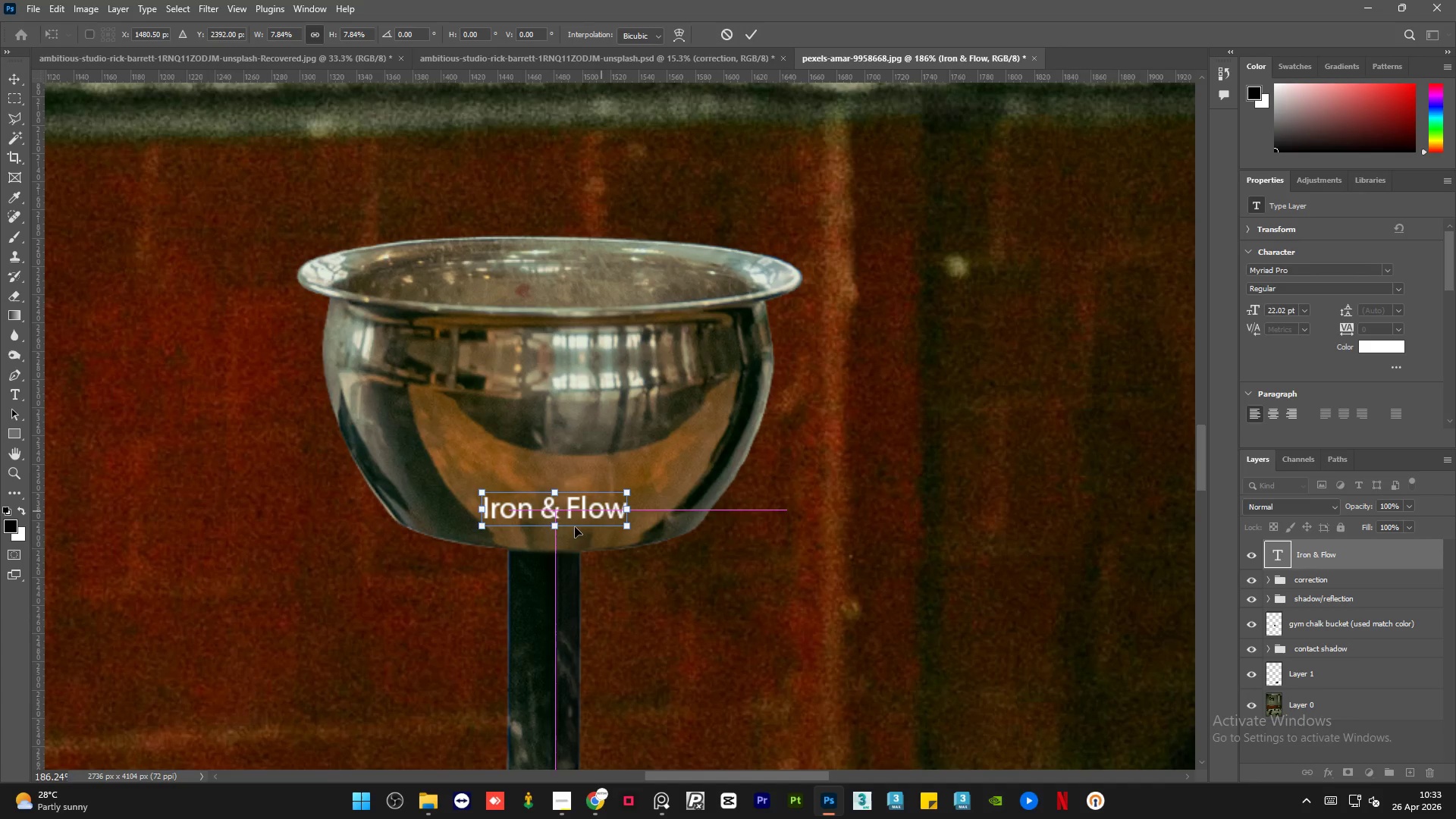 
hold_key(key=AltLeft, duration=0.89)
scroll: coordinate [543, 588], scroll_direction: up, amount: 9.0
 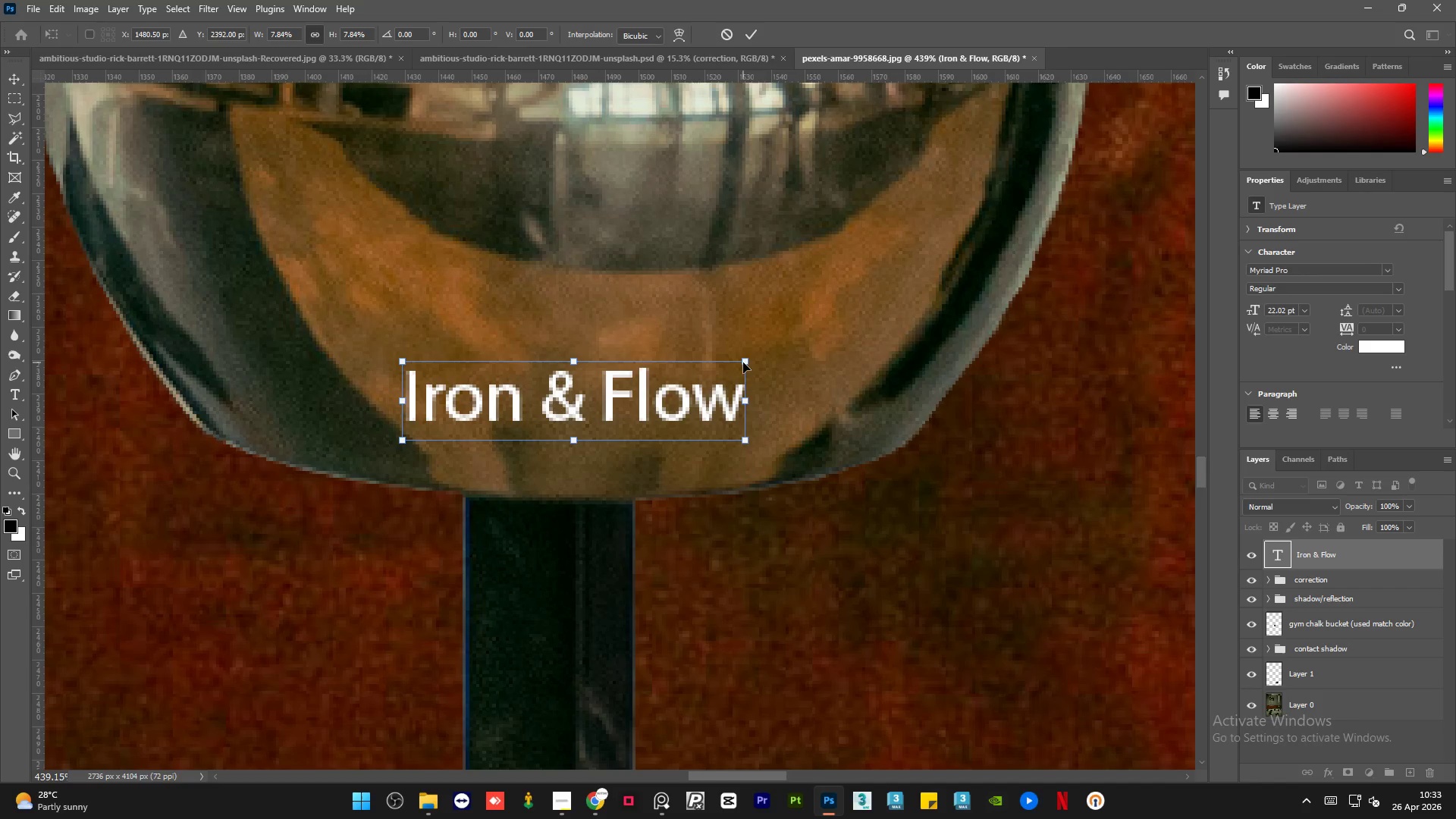 
left_click_drag(start_coordinate=[746, 359], to_coordinate=[717, 388])
 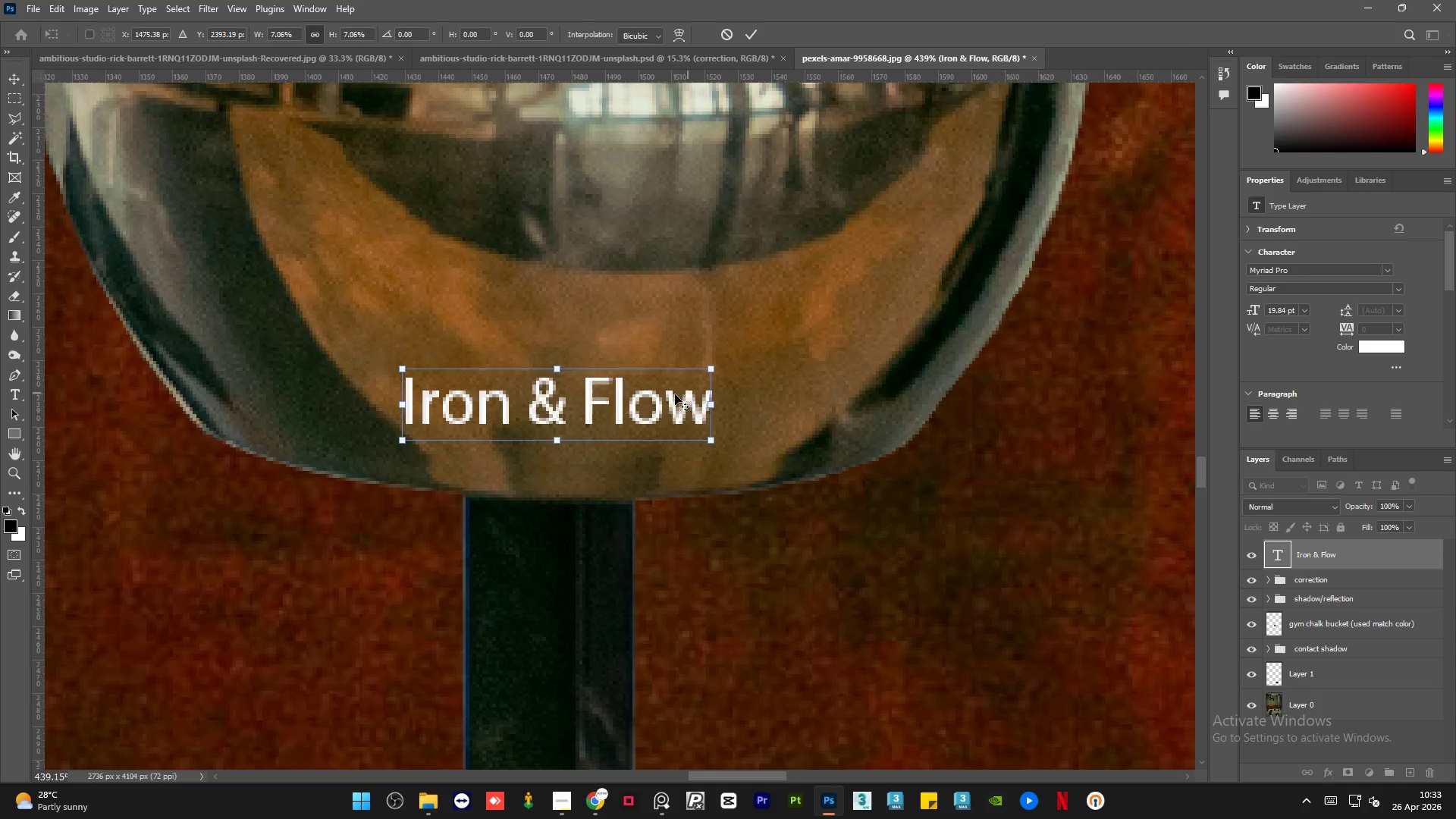 
hold_key(key=AltLeft, duration=0.78)
scroll: coordinate [632, 417], scroll_direction: down, amount: 10.0
 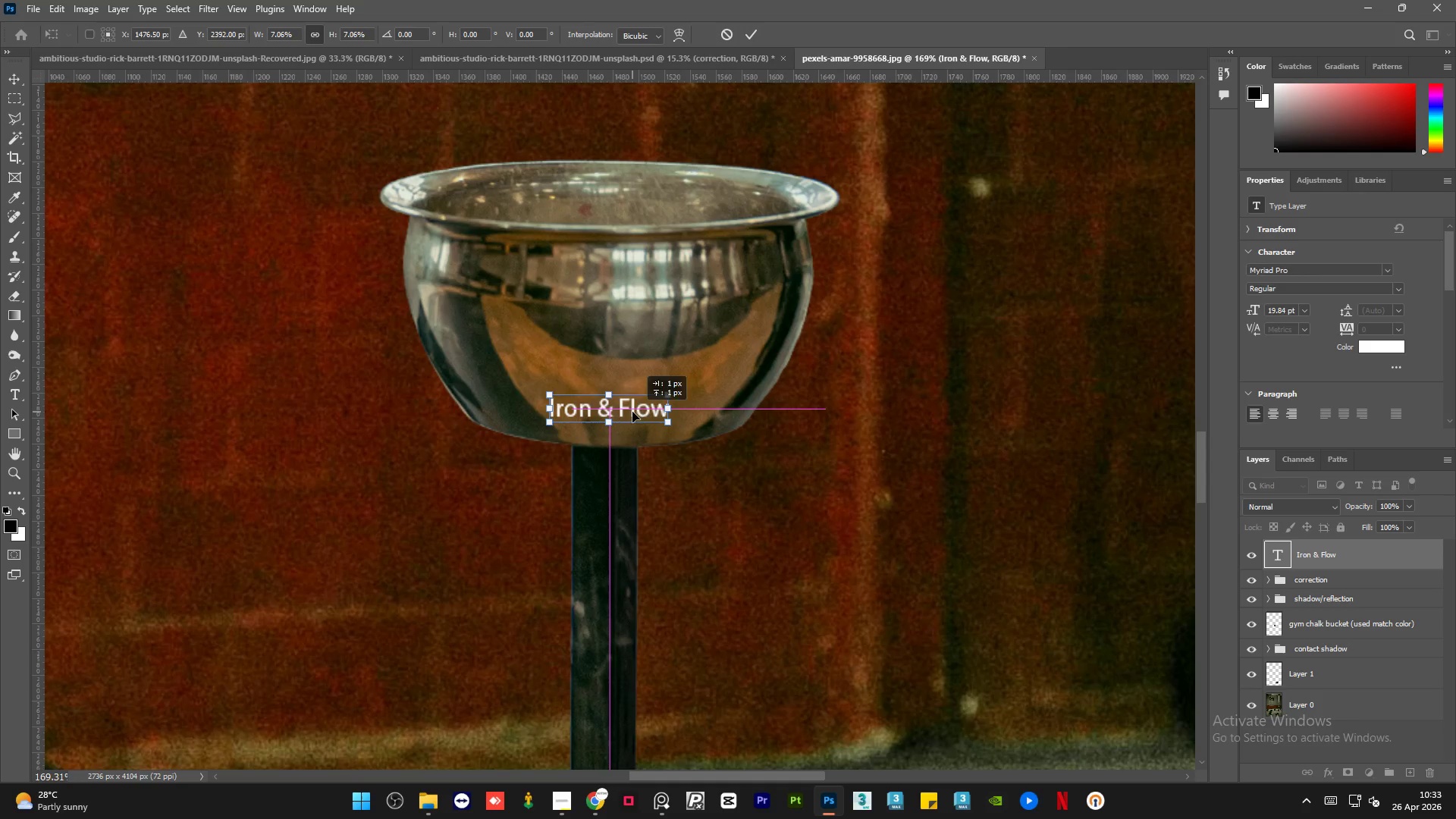 
left_click([755, 36])
 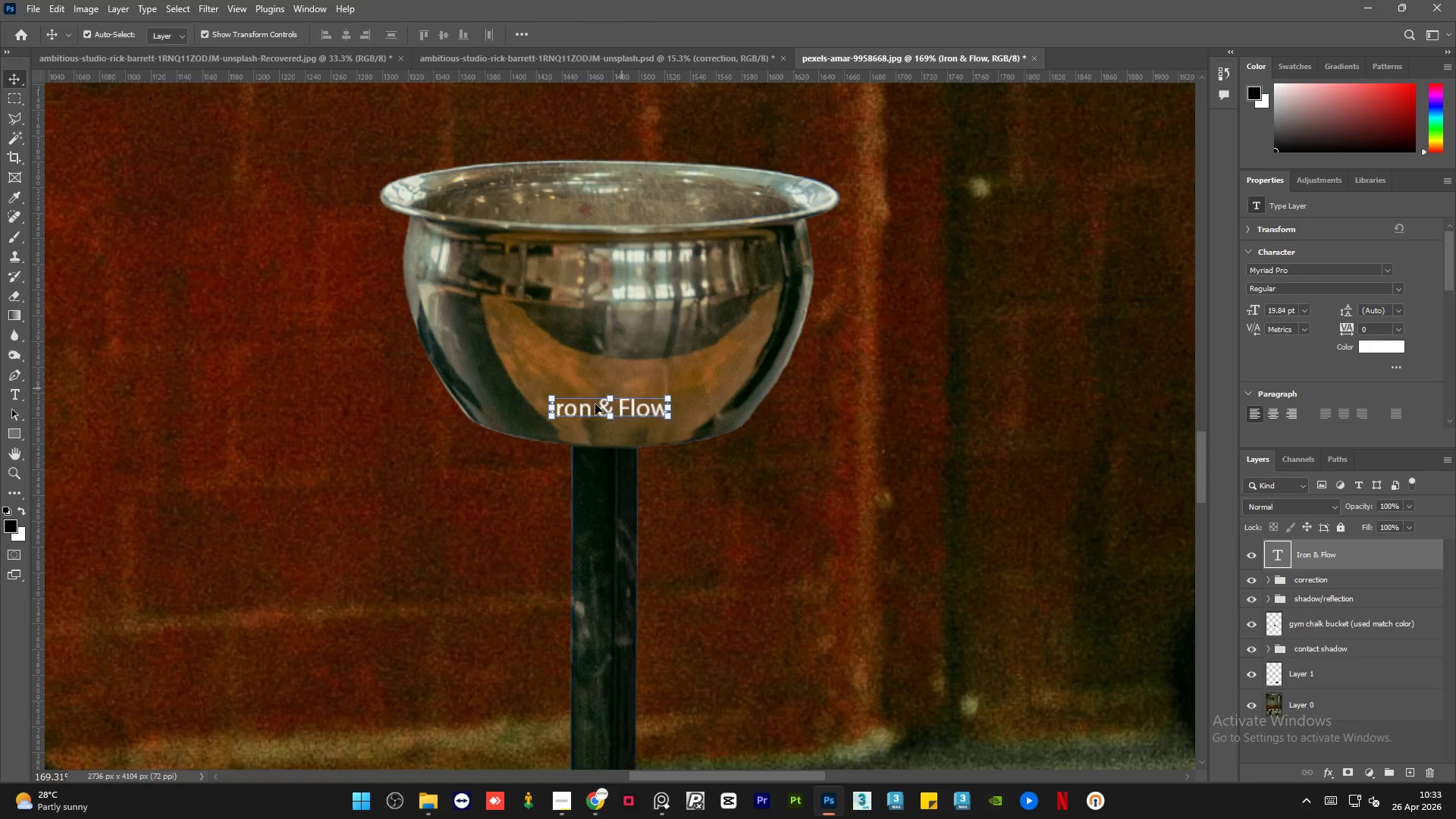 
hold_key(key=AltLeft, duration=1.14)
 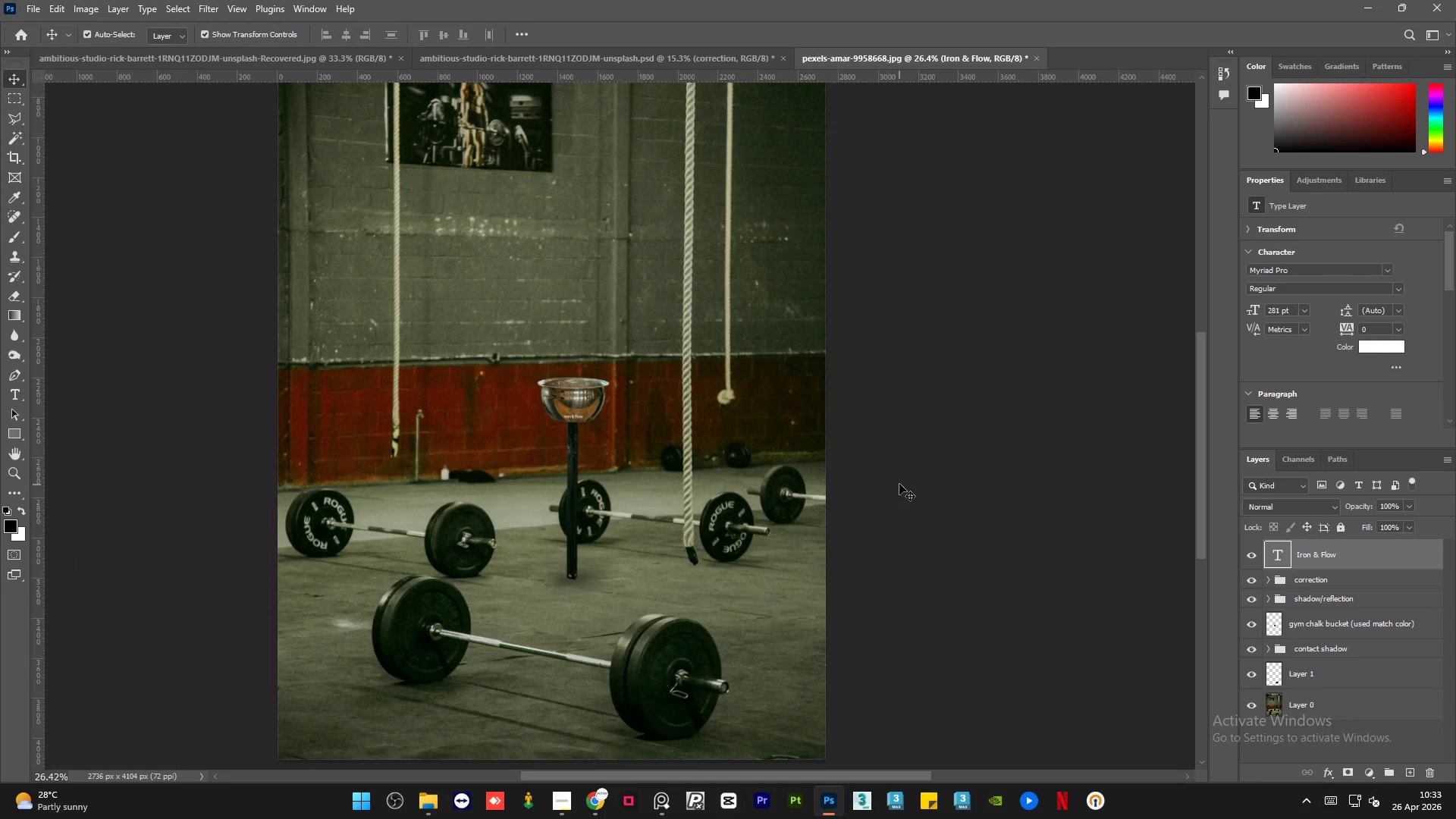 
left_click([899, 485])
 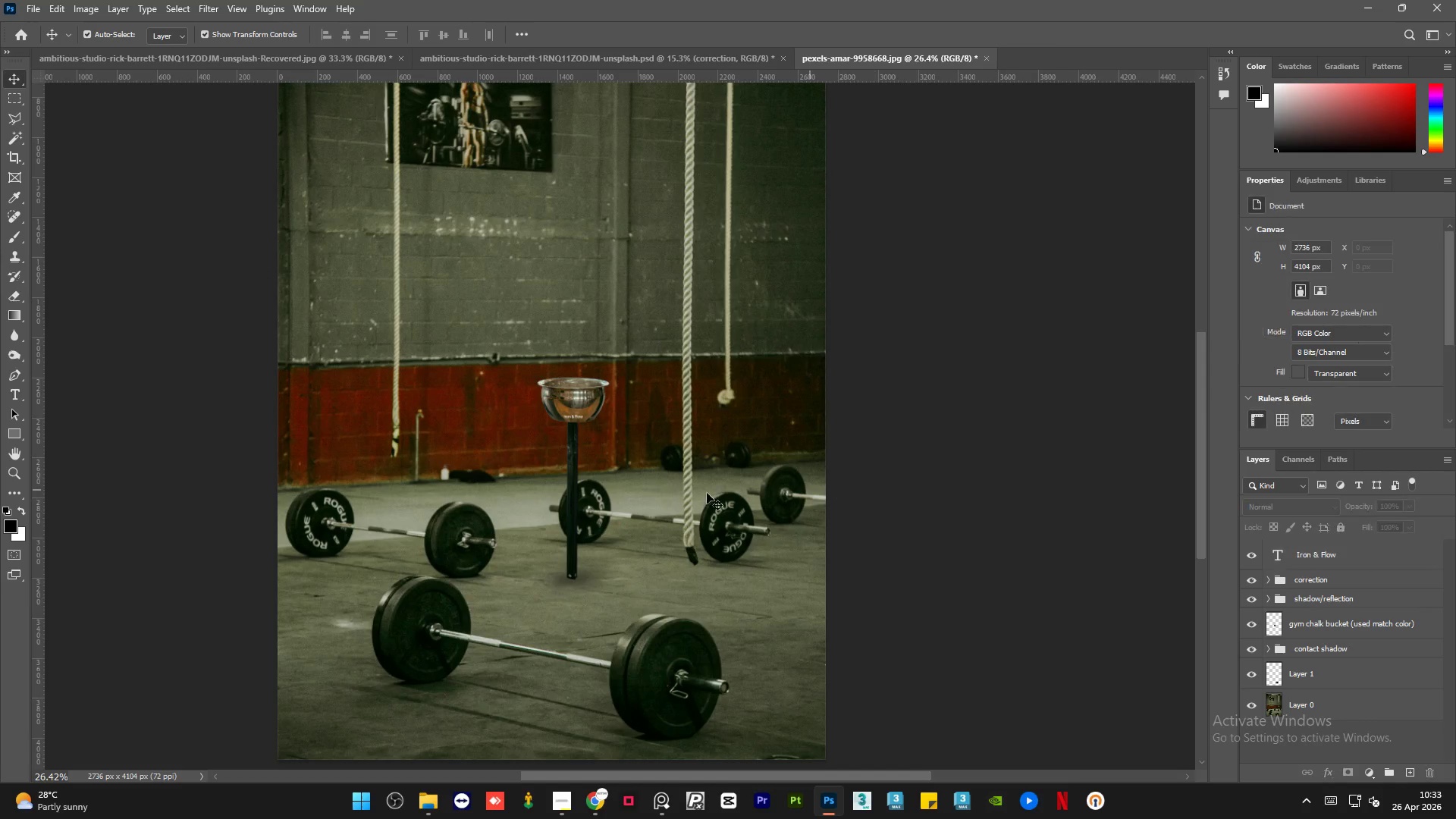 
scroll: coordinate [566, 419], scroll_direction: down, amount: 20.0
 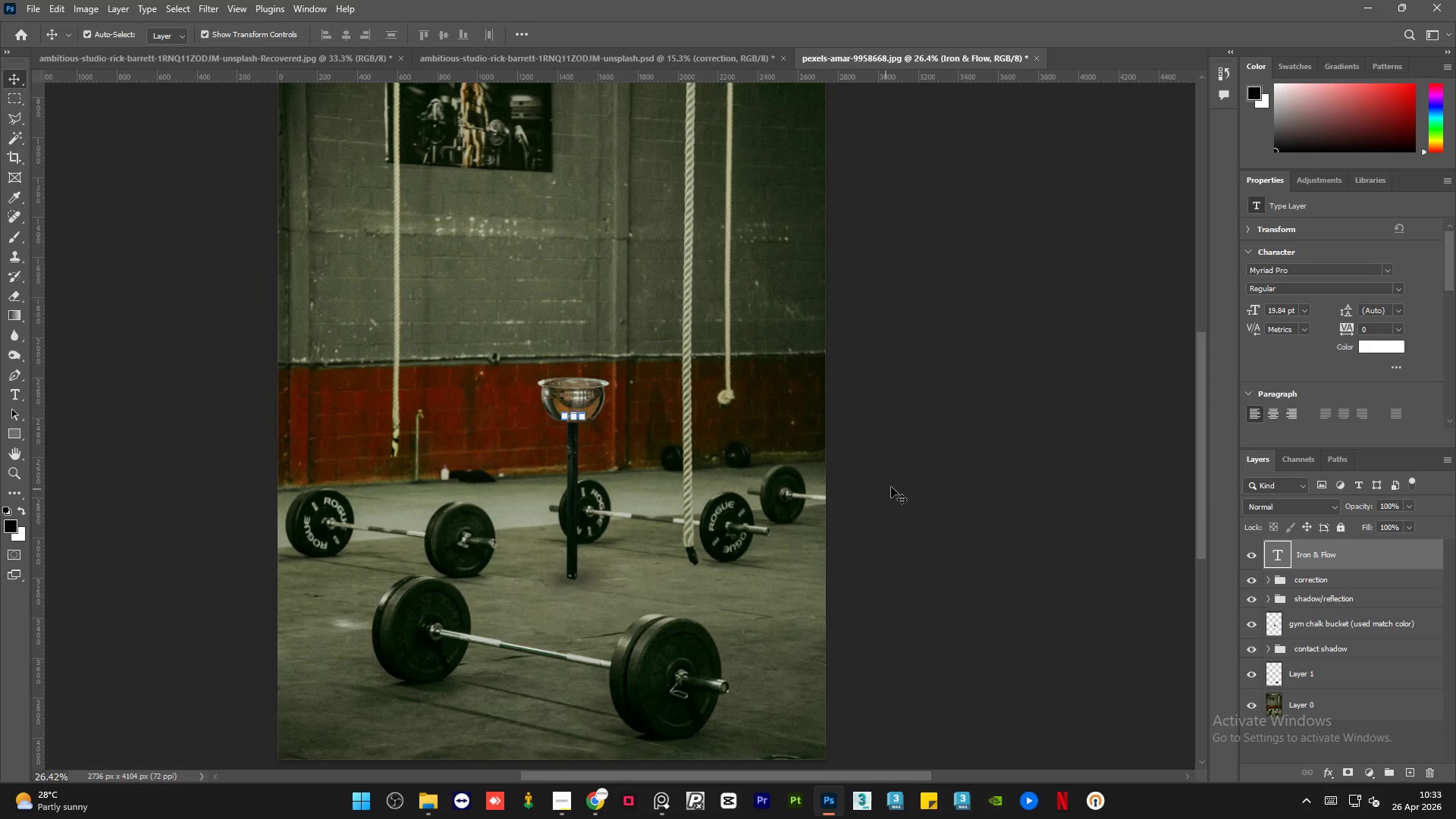 
hold_key(key=AltLeft, duration=0.86)
 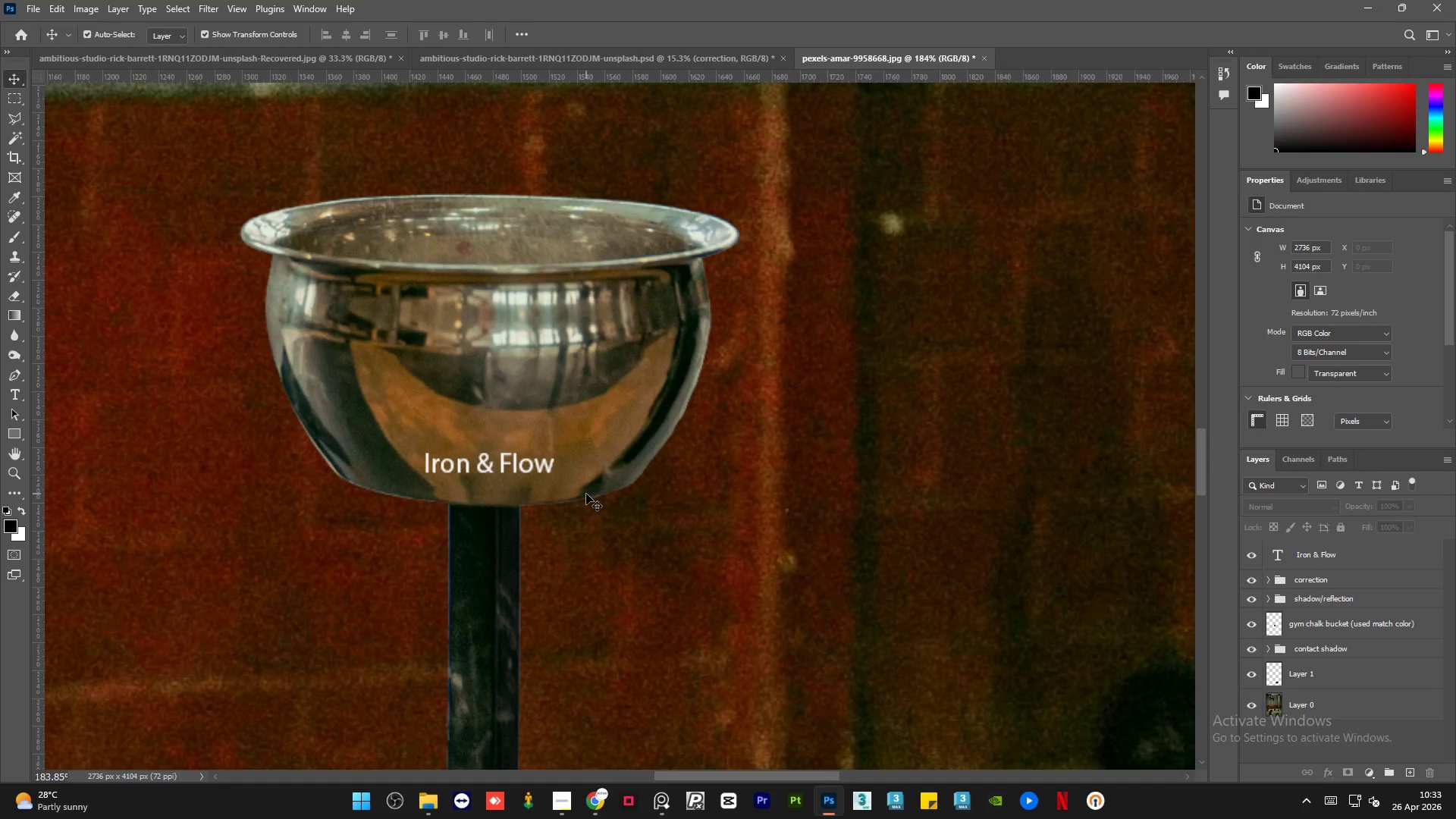 
scroll: coordinate [586, 494], scroll_direction: up, amount: 26.0
 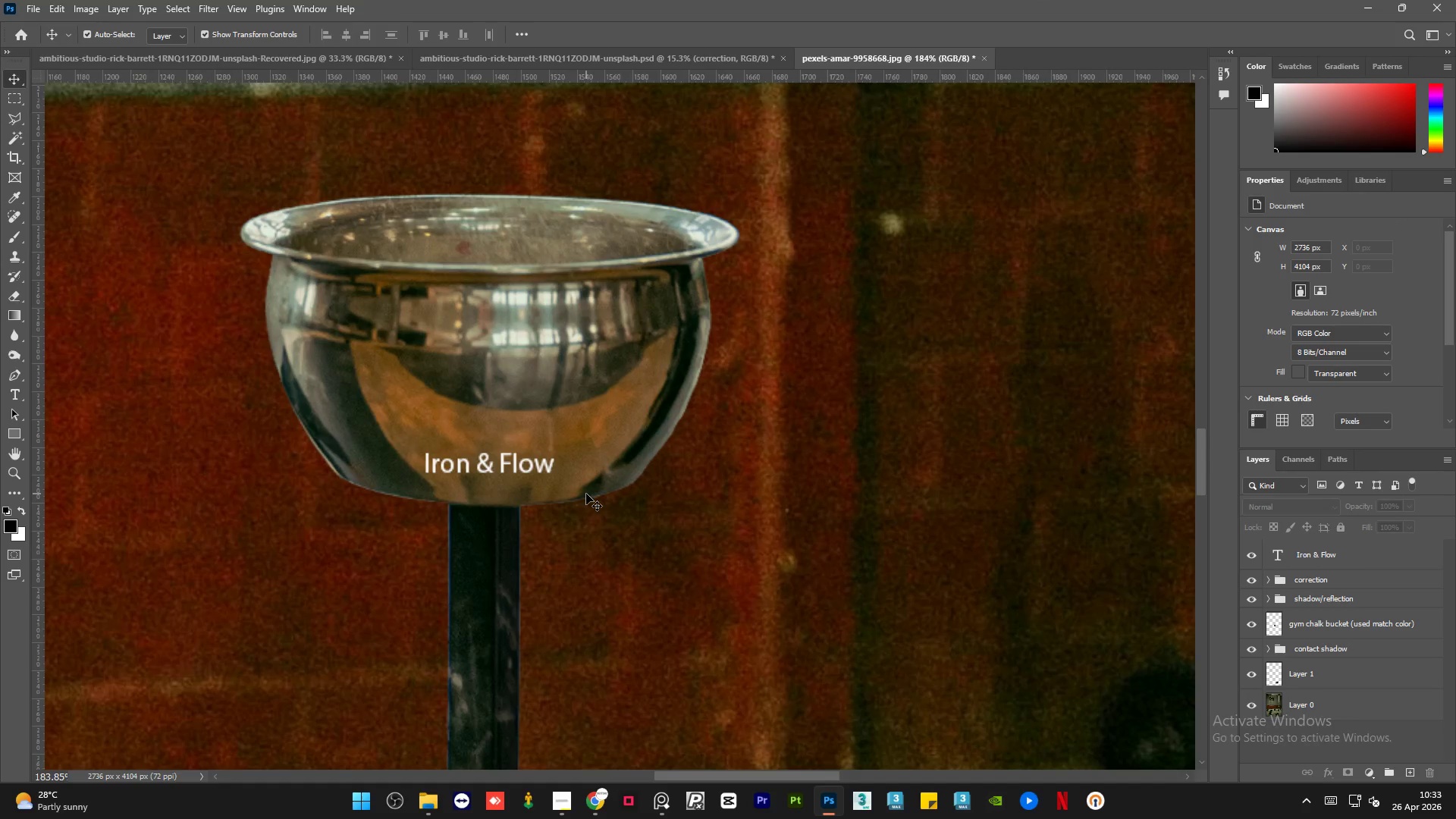 
wait(21.2)
 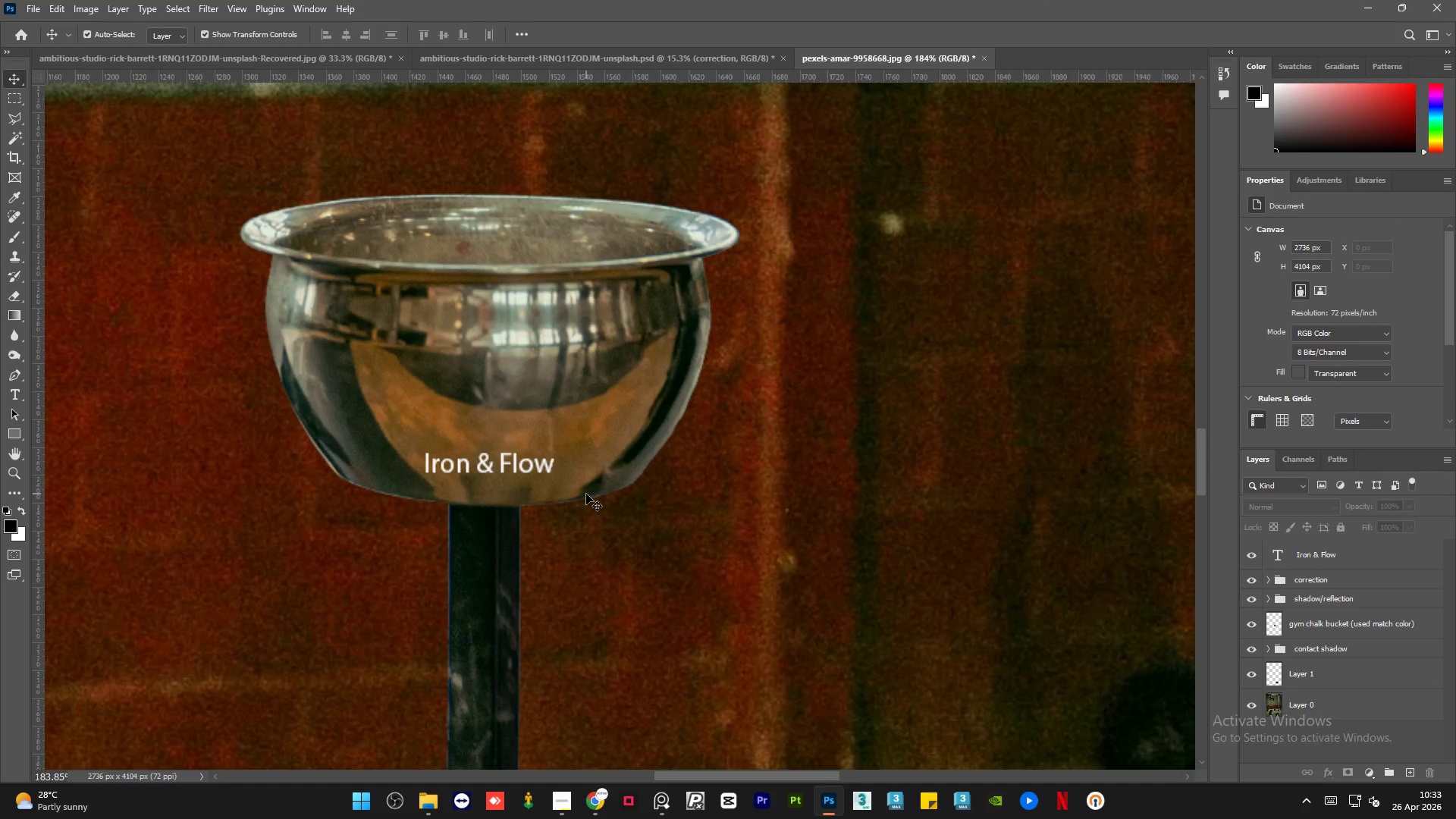 
hold_key(key=AltLeft, duration=1.48)
scroll: coordinate [634, 460], scroll_direction: down, amount: 20.0
 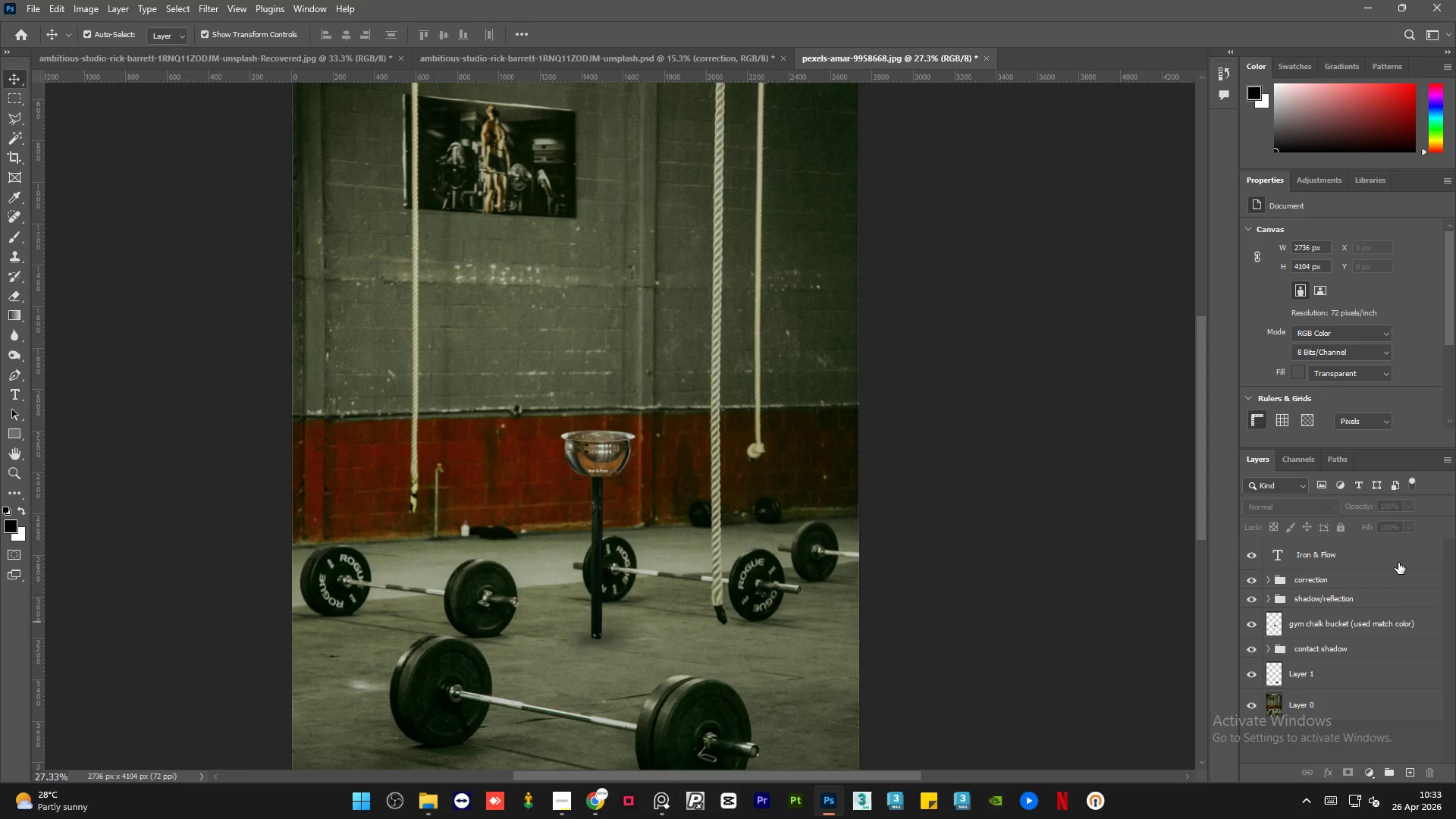 
left_click([1397, 562])